 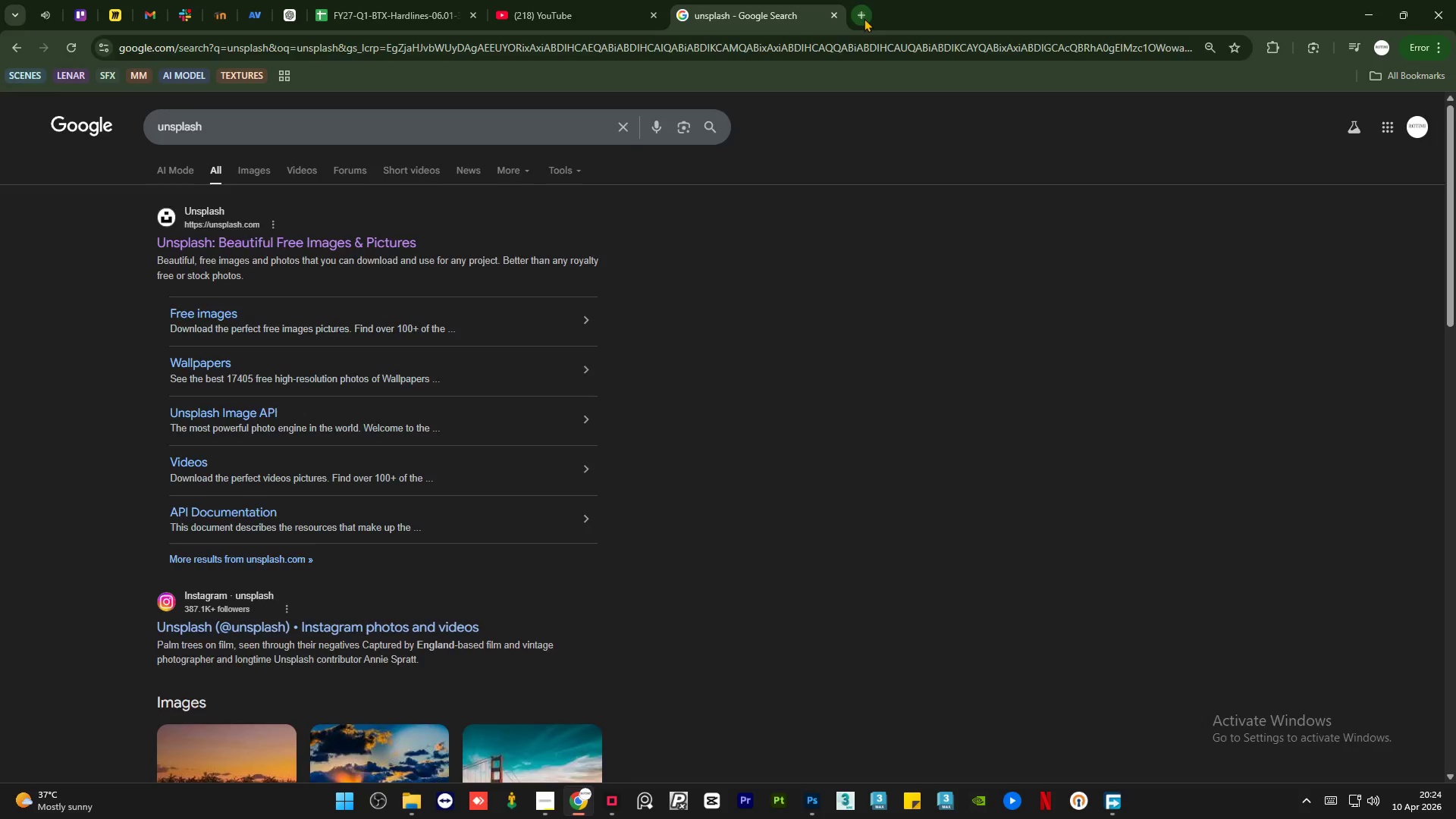 
key(Control+V)
 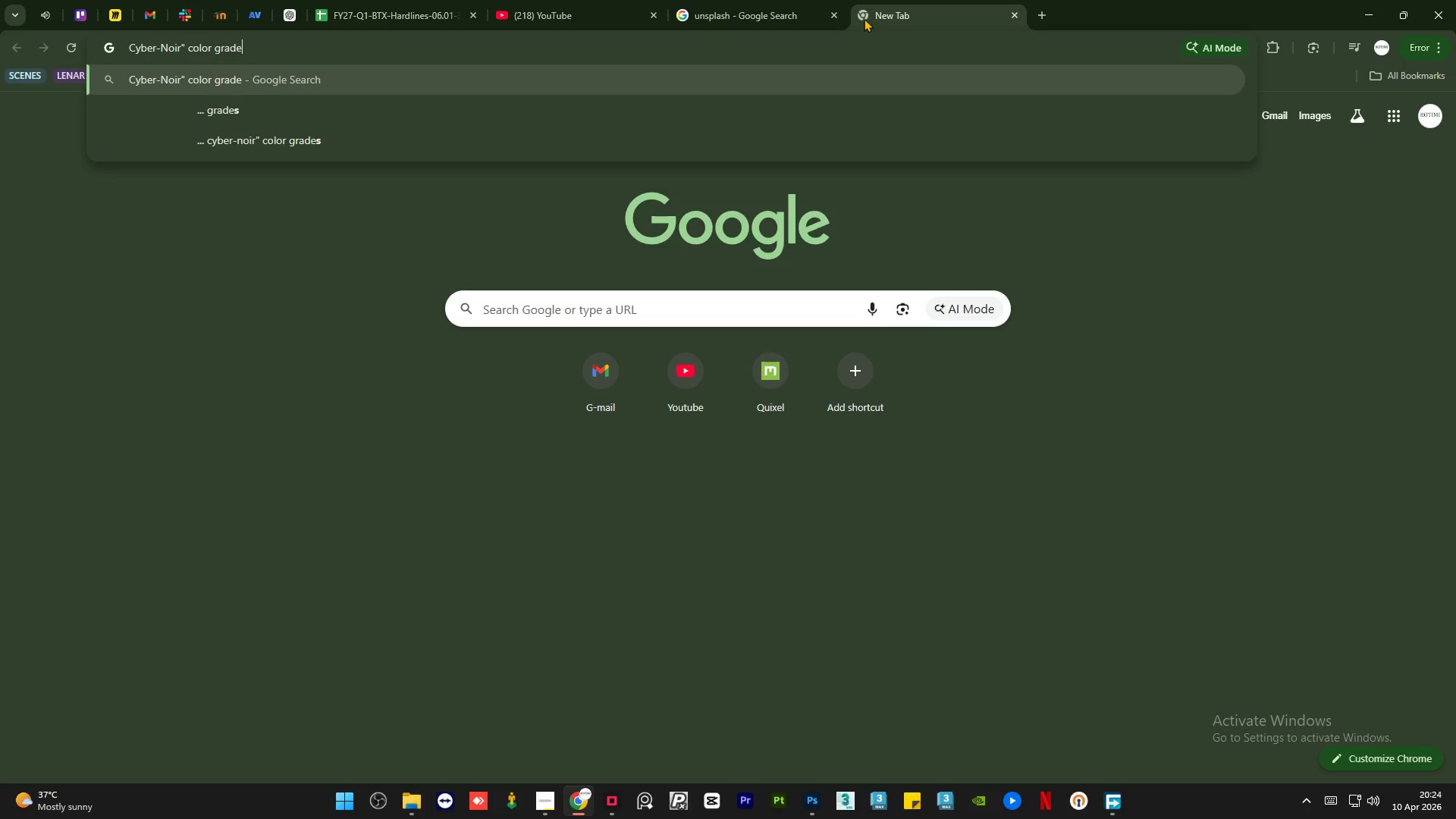 
key(Enter)
 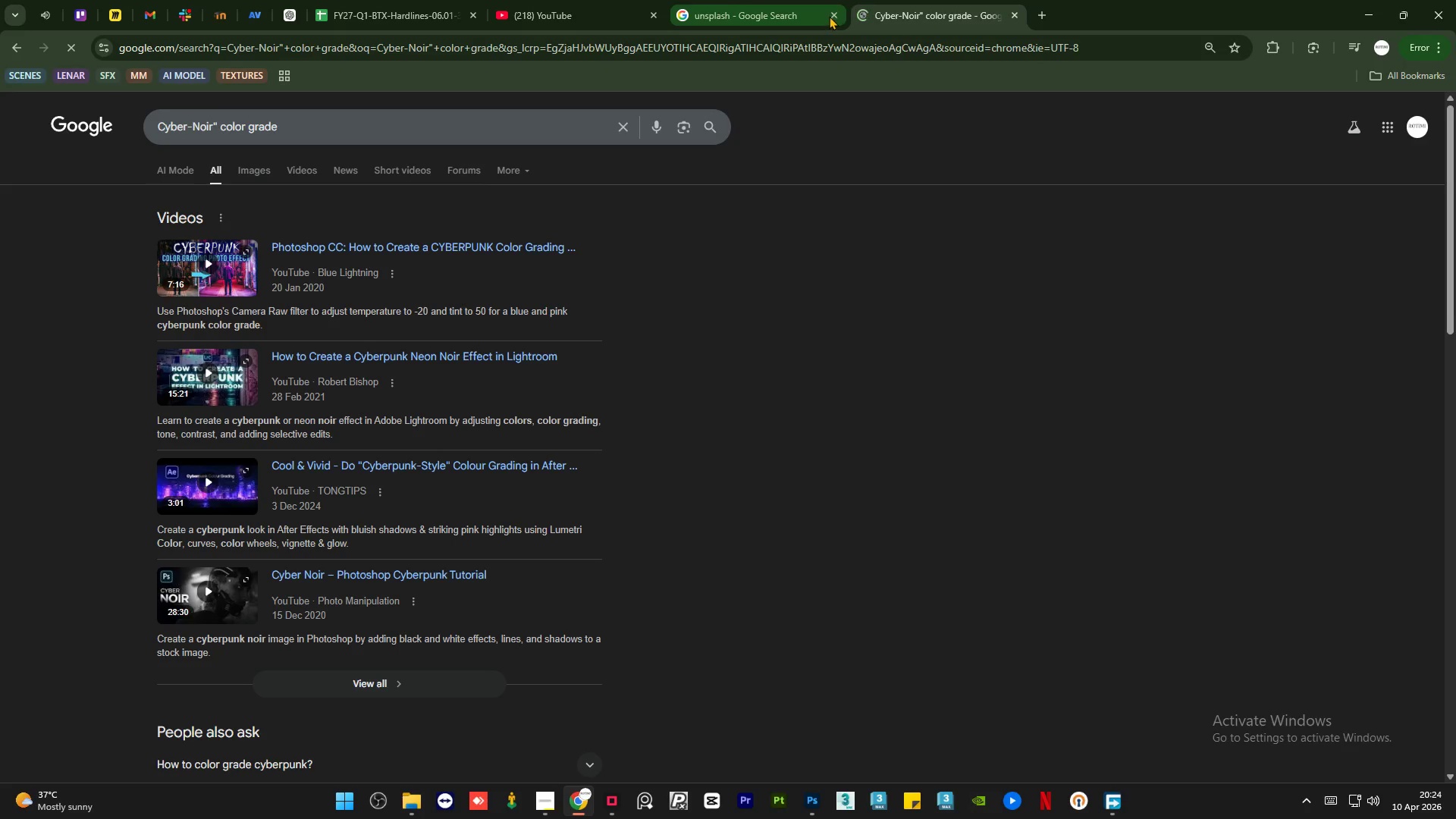 
left_click([831, 14])
 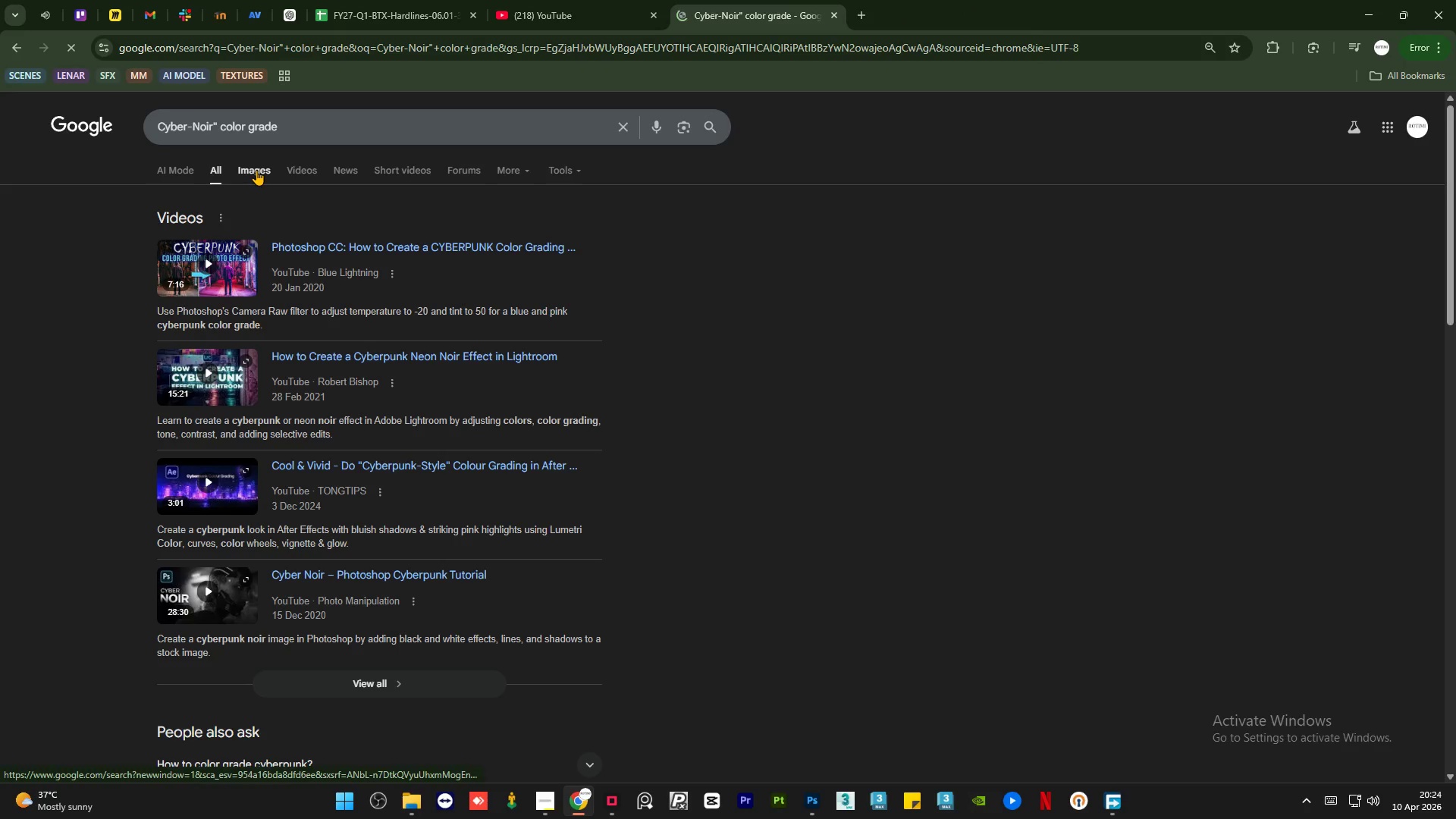 
left_click([256, 170])
 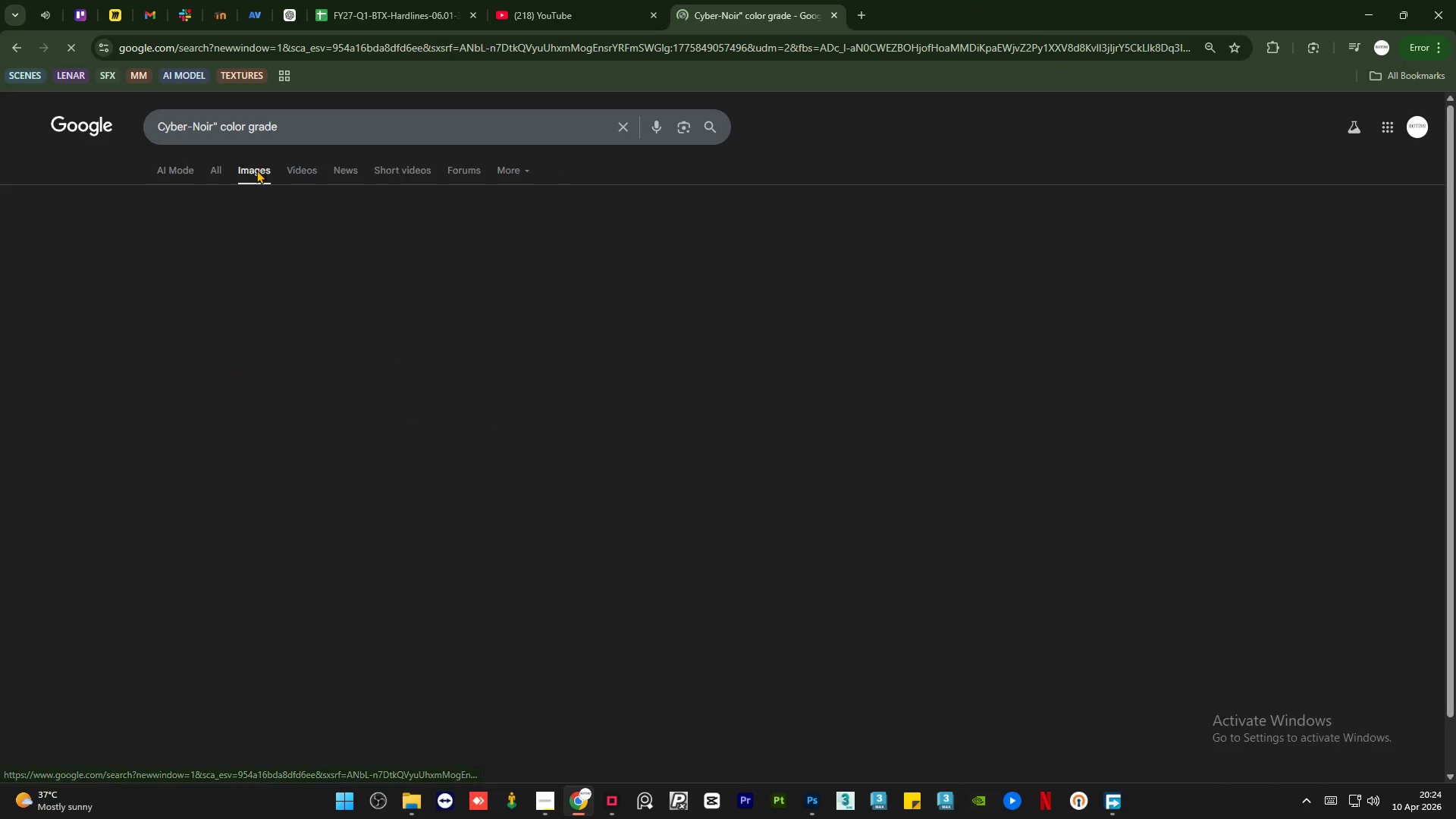 
mouse_move([717, 428])
 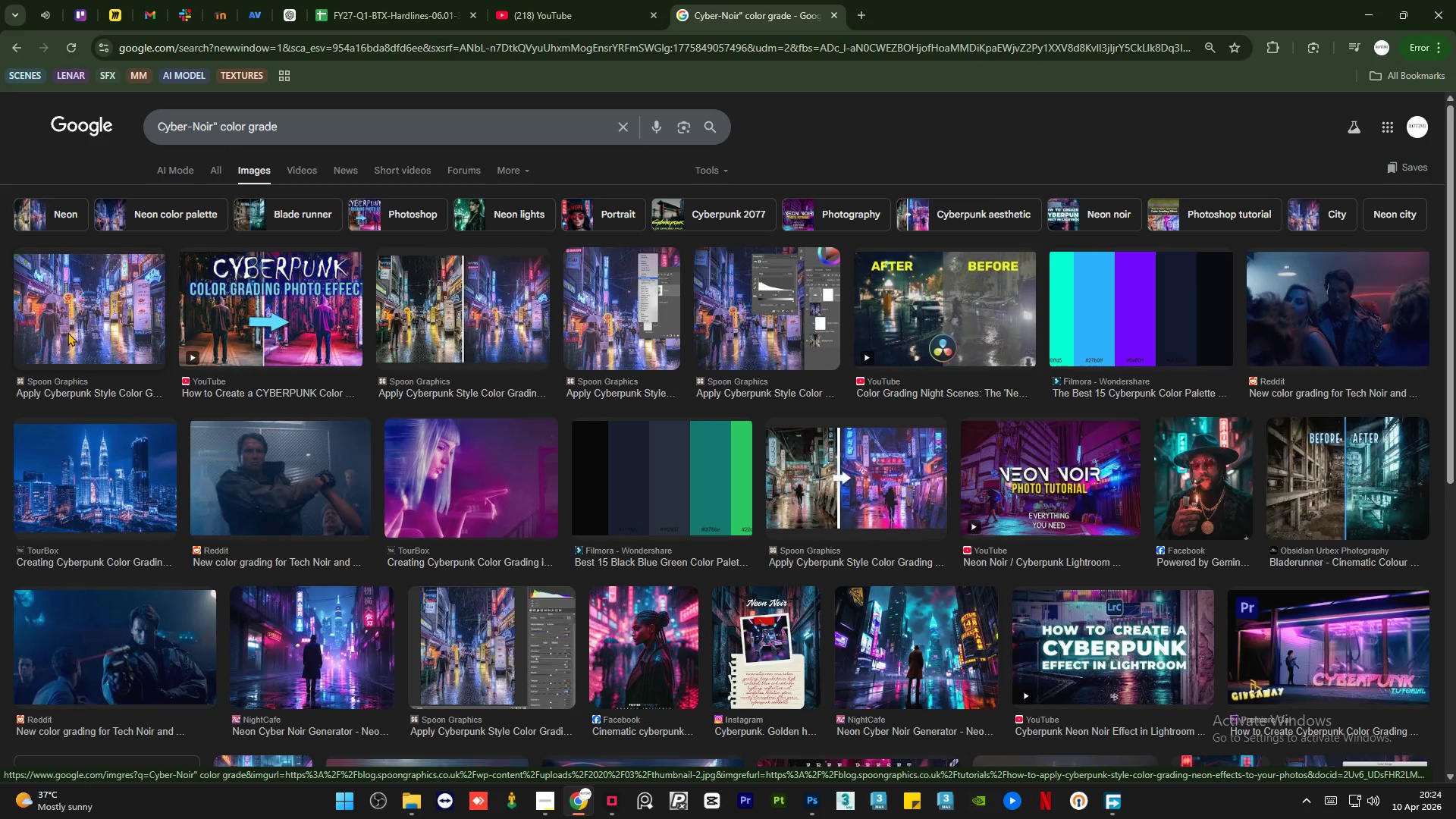 
wait(5.55)
 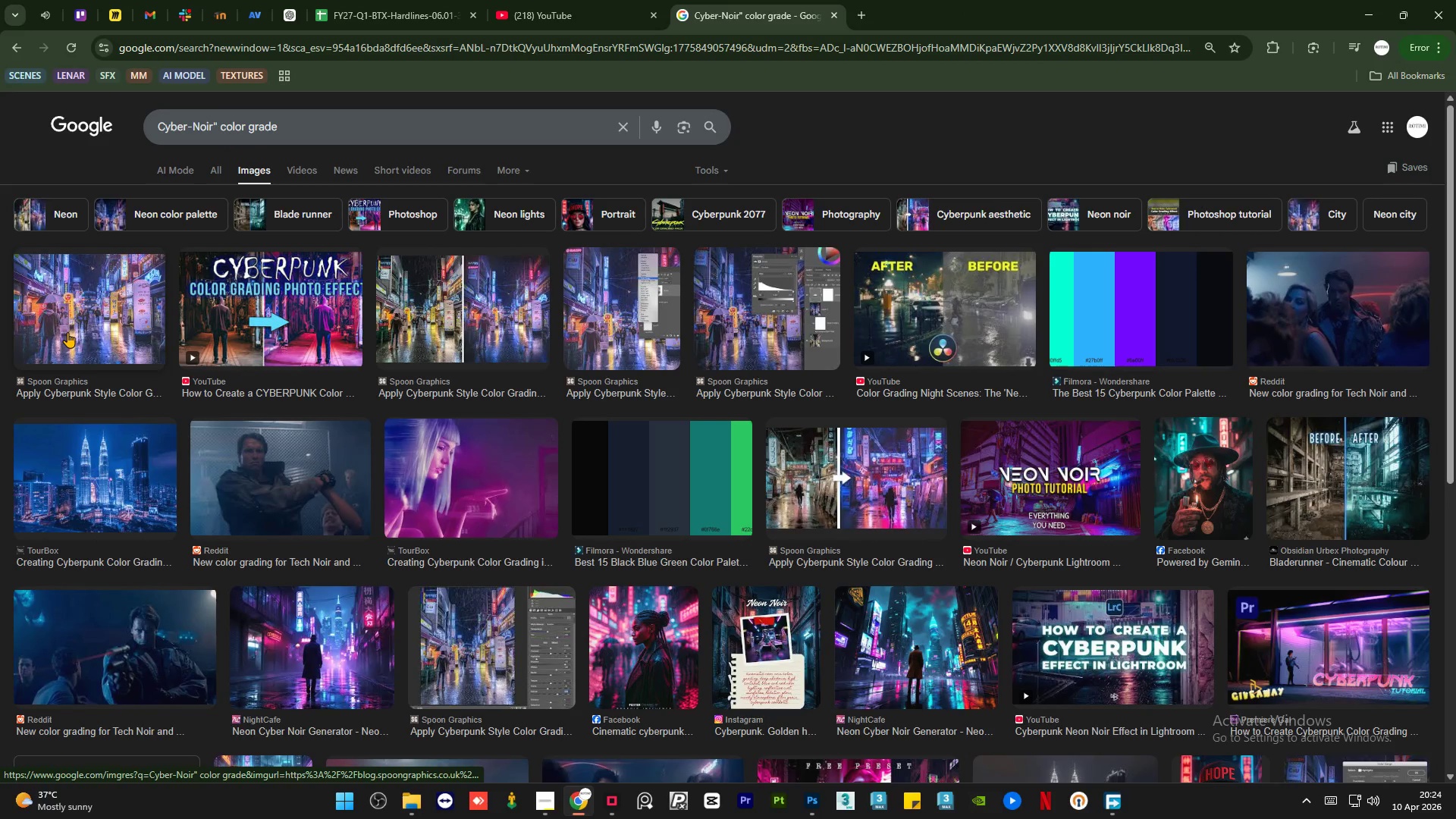 
scroll: coordinate [425, 491], scroll_direction: down, amount: 5.0
 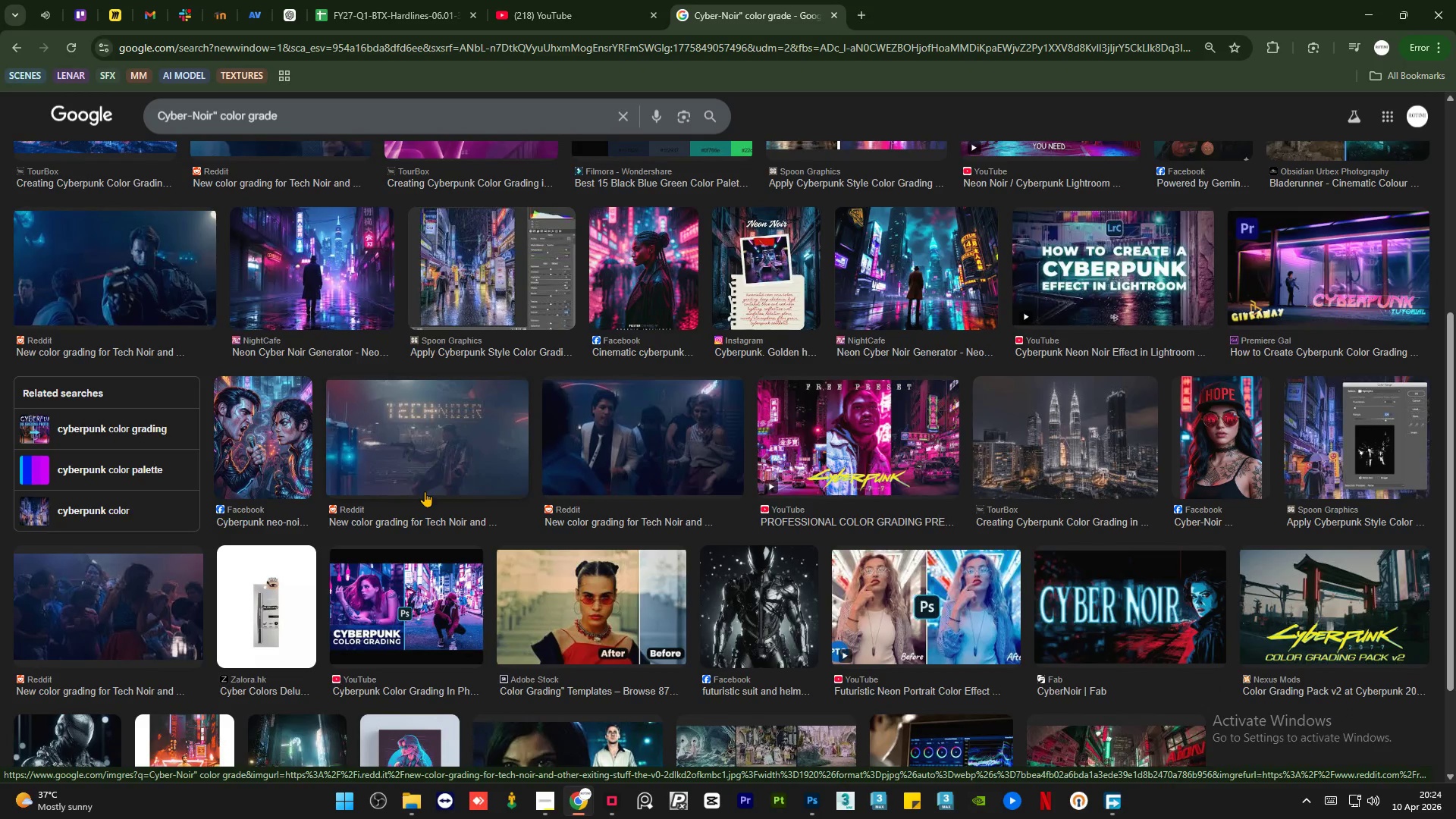 
scroll: coordinate [425, 491], scroll_direction: up, amount: 10.0
 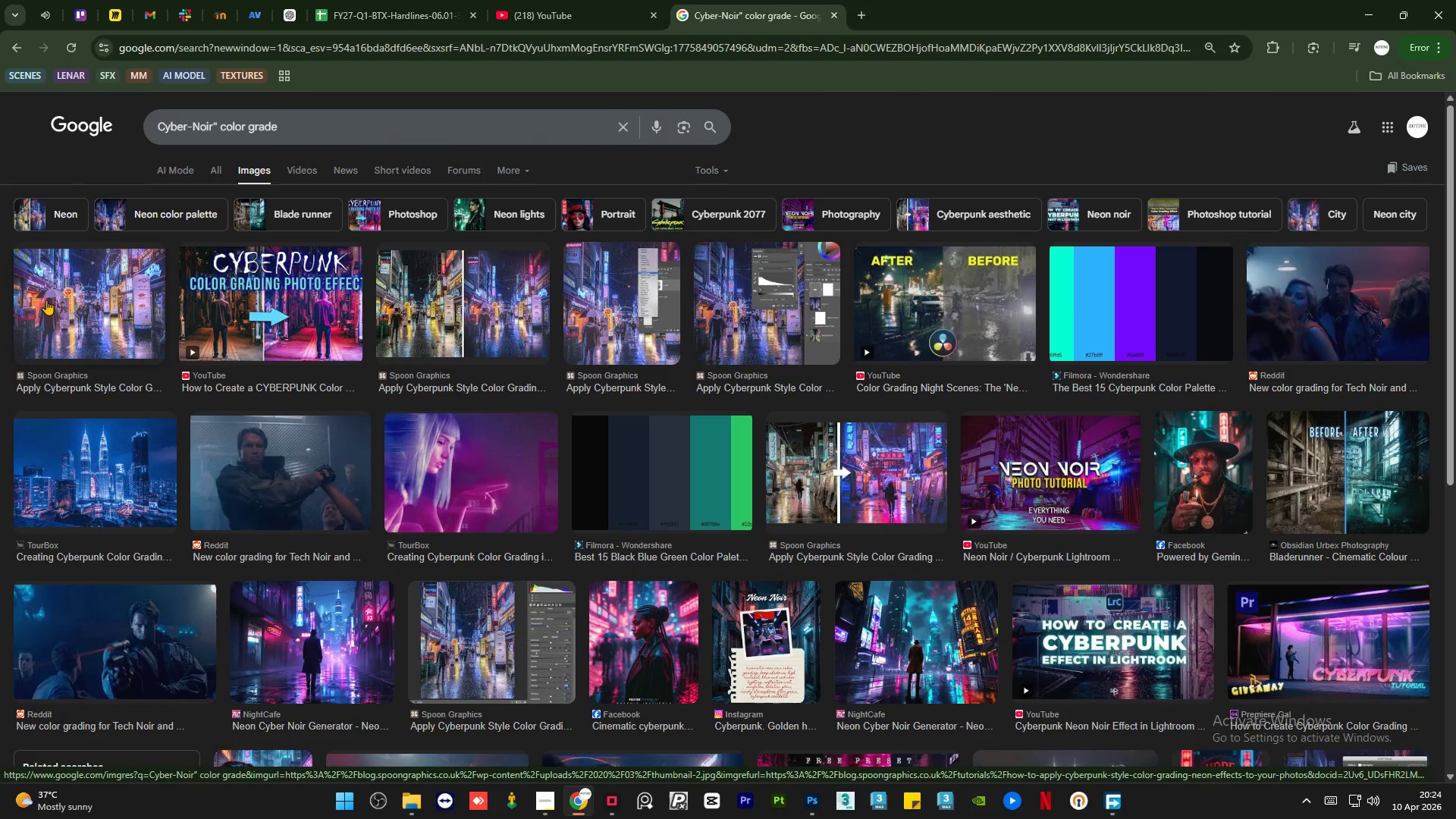 
left_click([97, 299])
 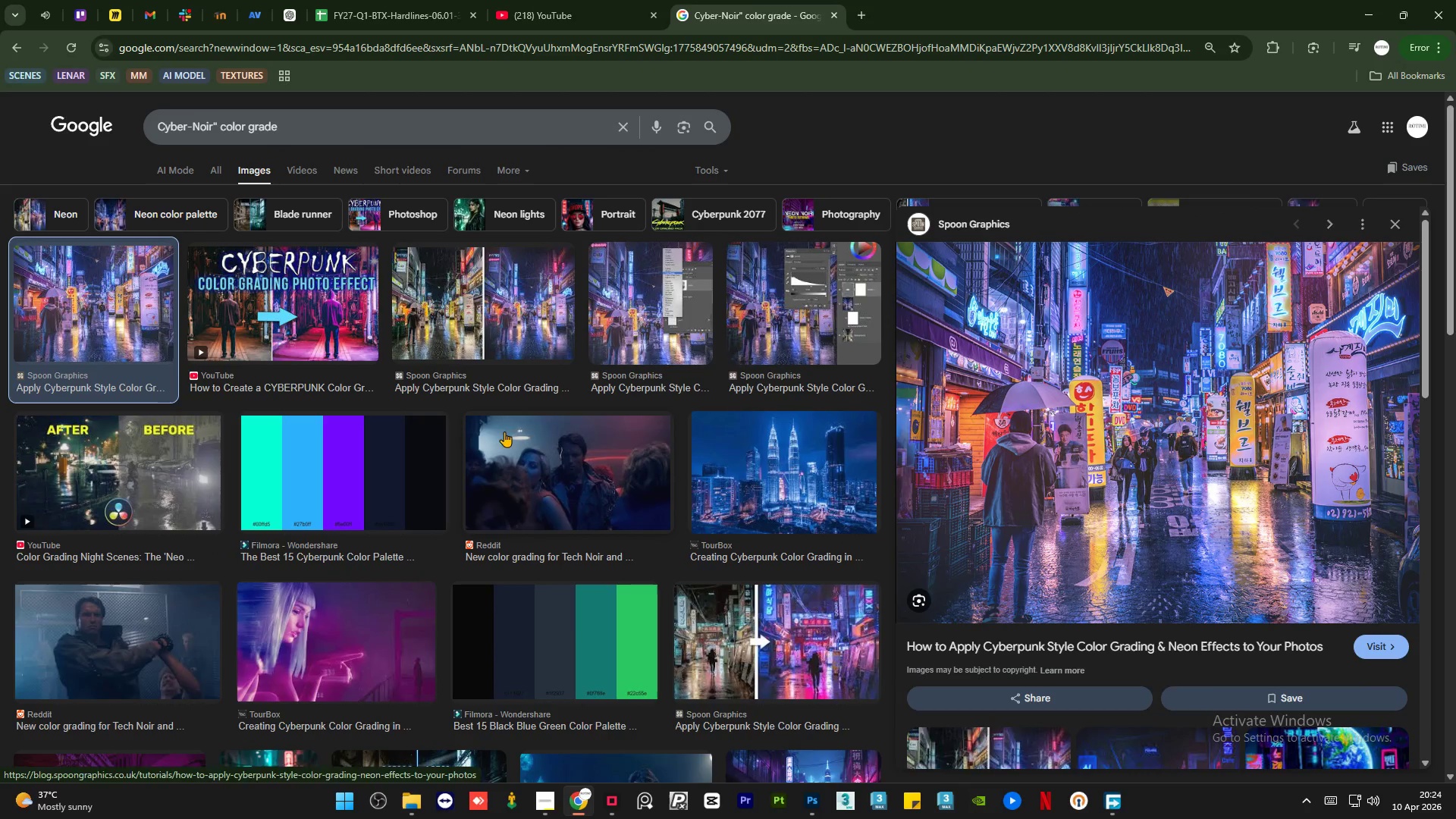 
wait(5.36)
 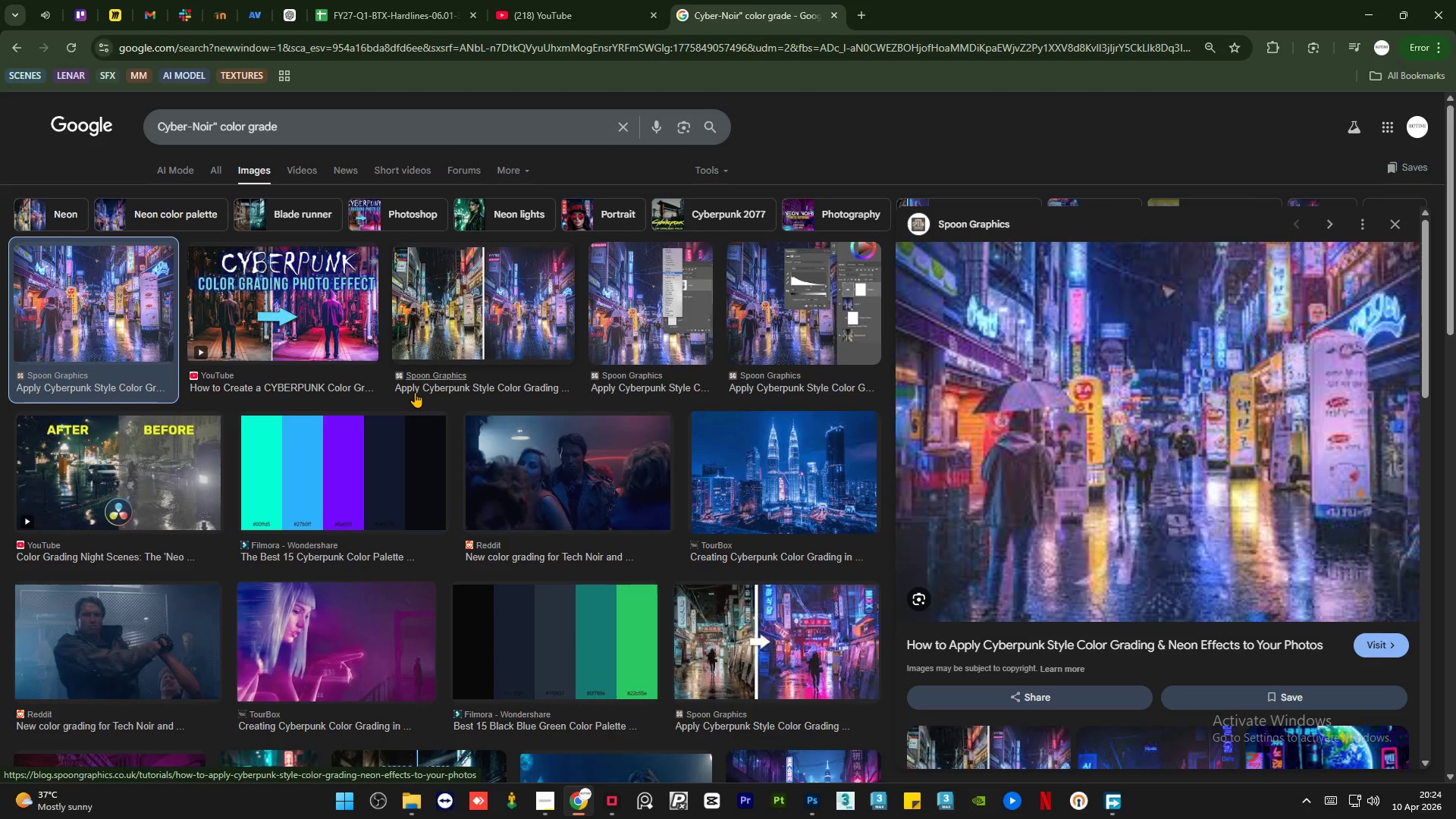 
key(NumpadMultiply)
 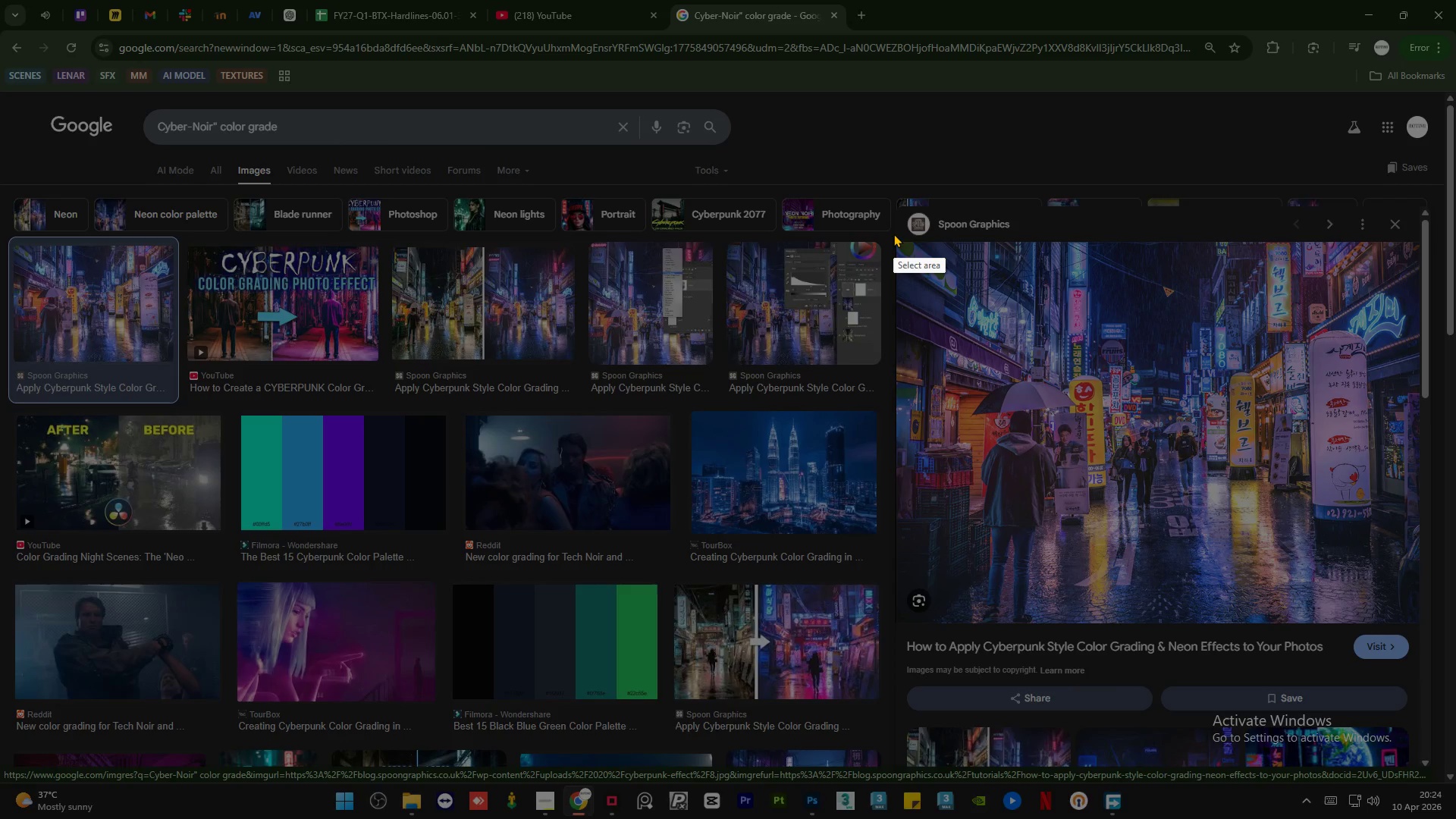 
left_click_drag(start_coordinate=[893, 234], to_coordinate=[1421, 628])
 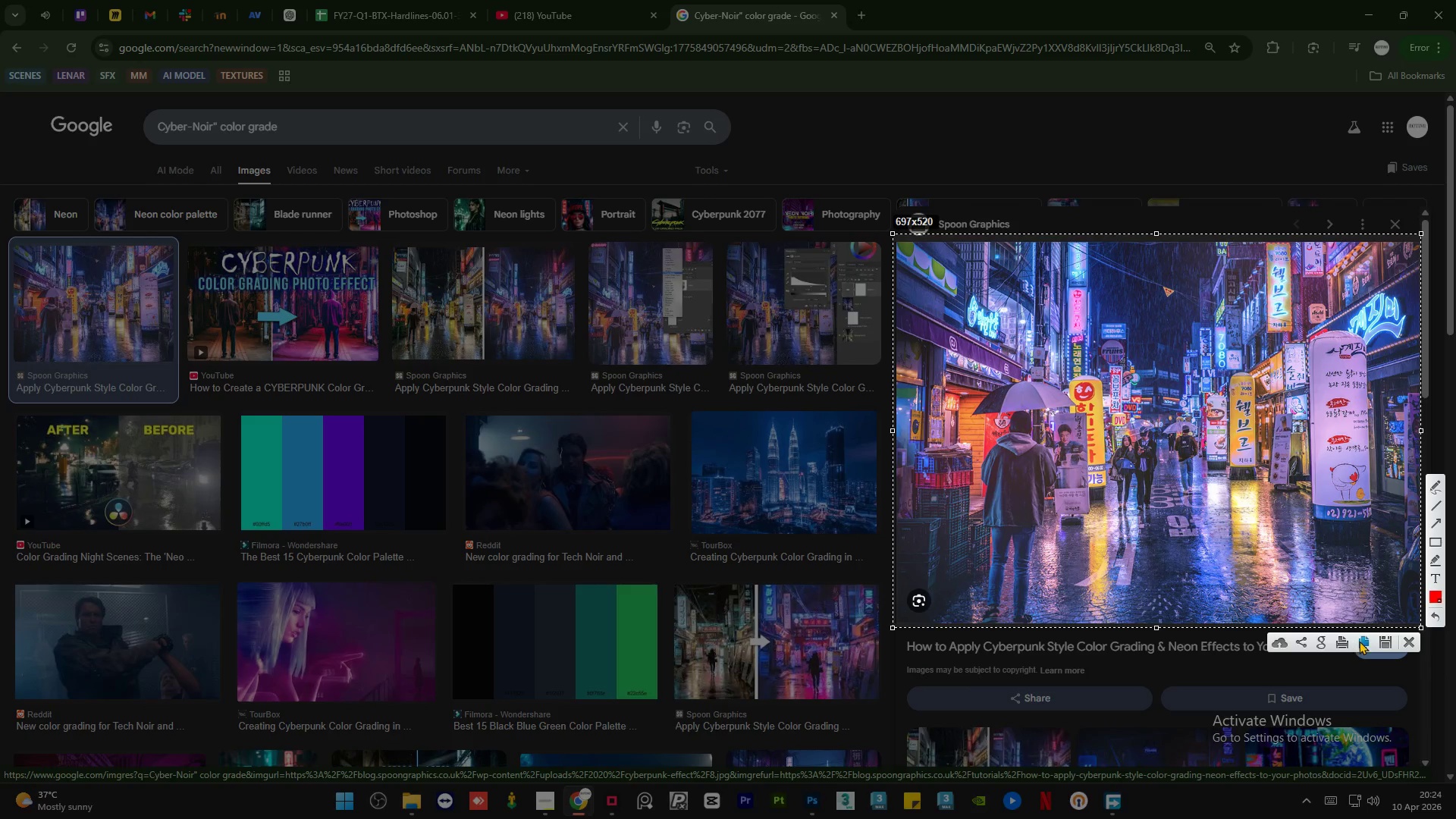 
left_click([1363, 641])
 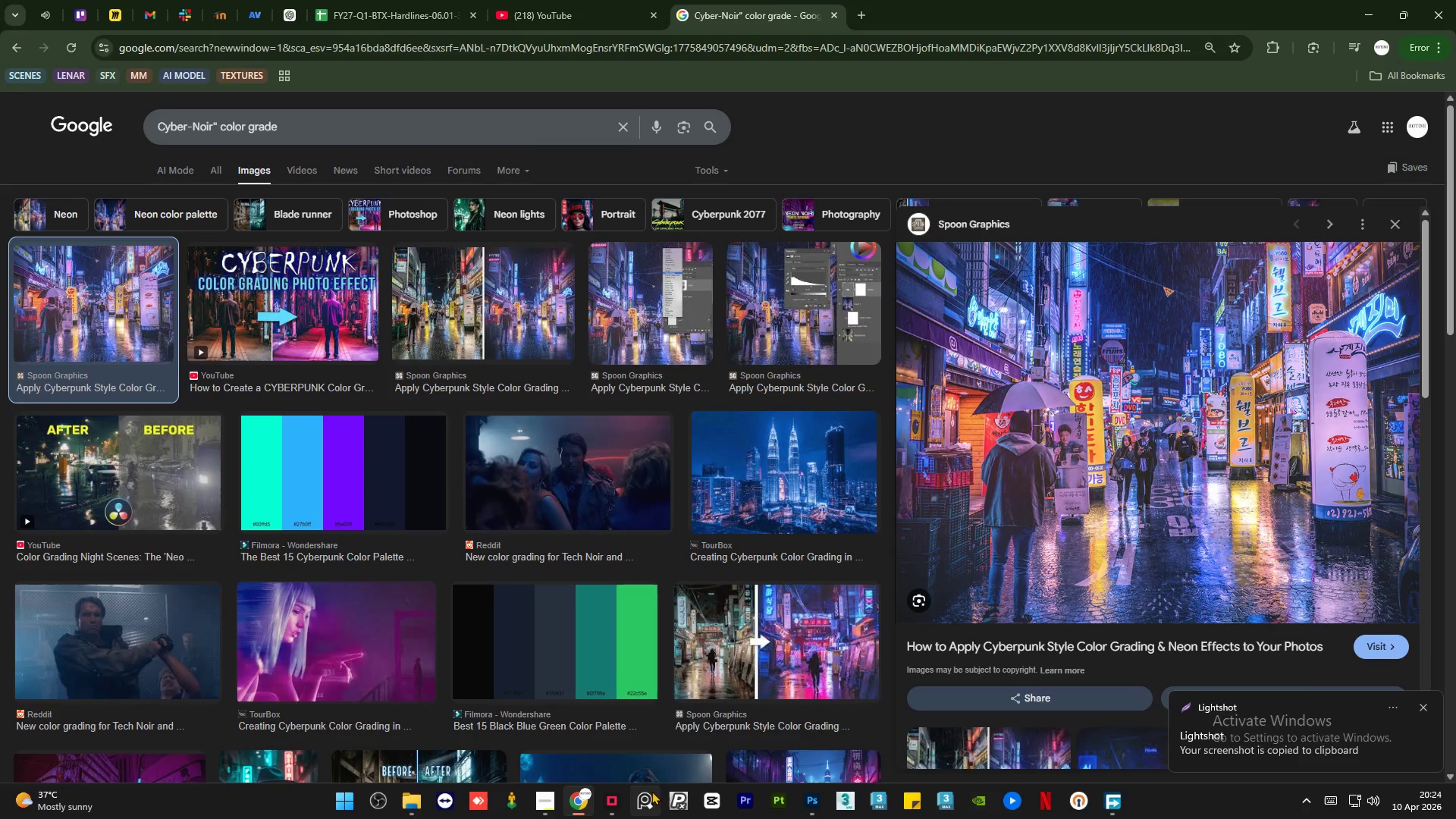 
left_click([648, 804])
 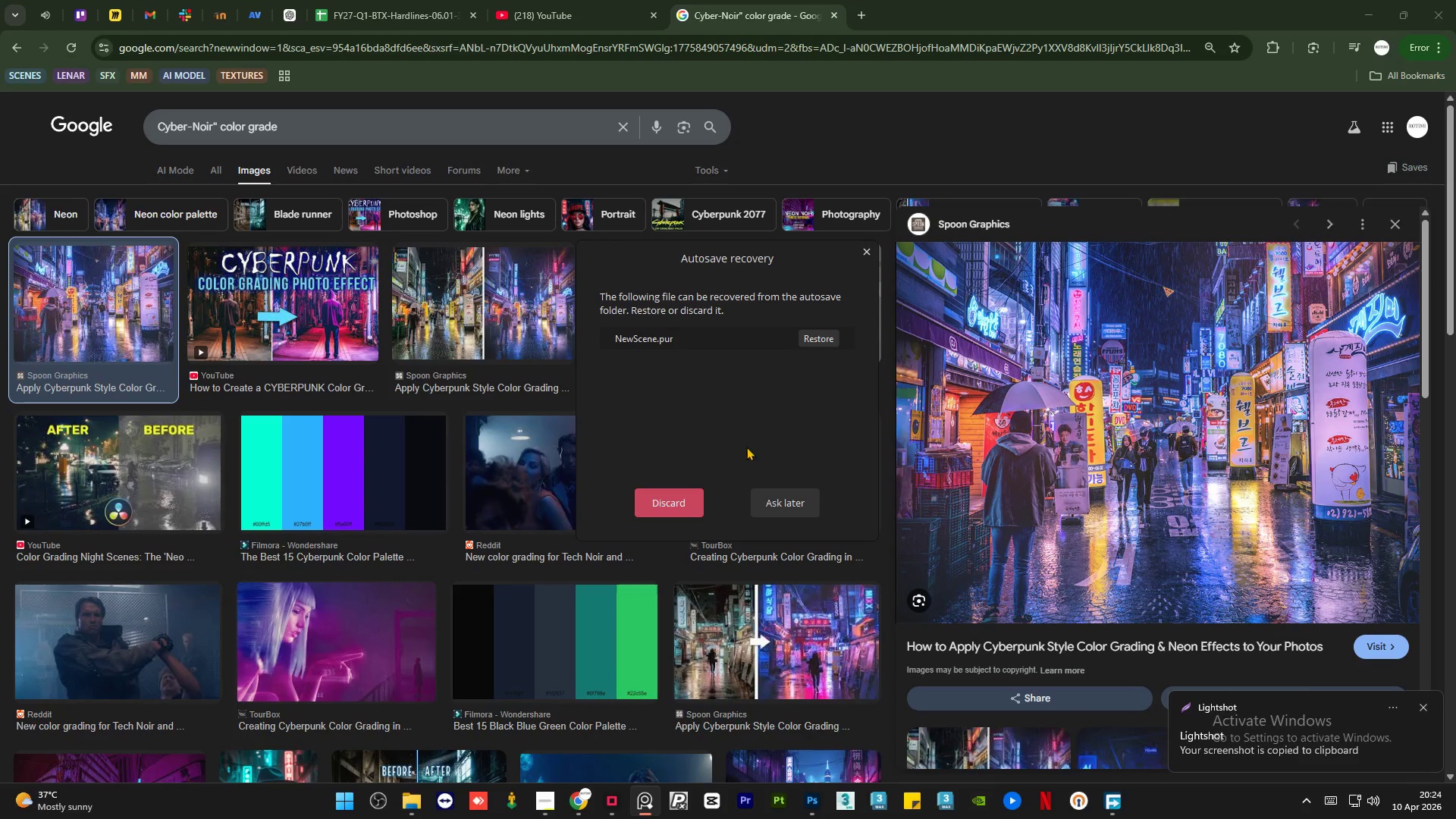 
left_click([820, 338])
 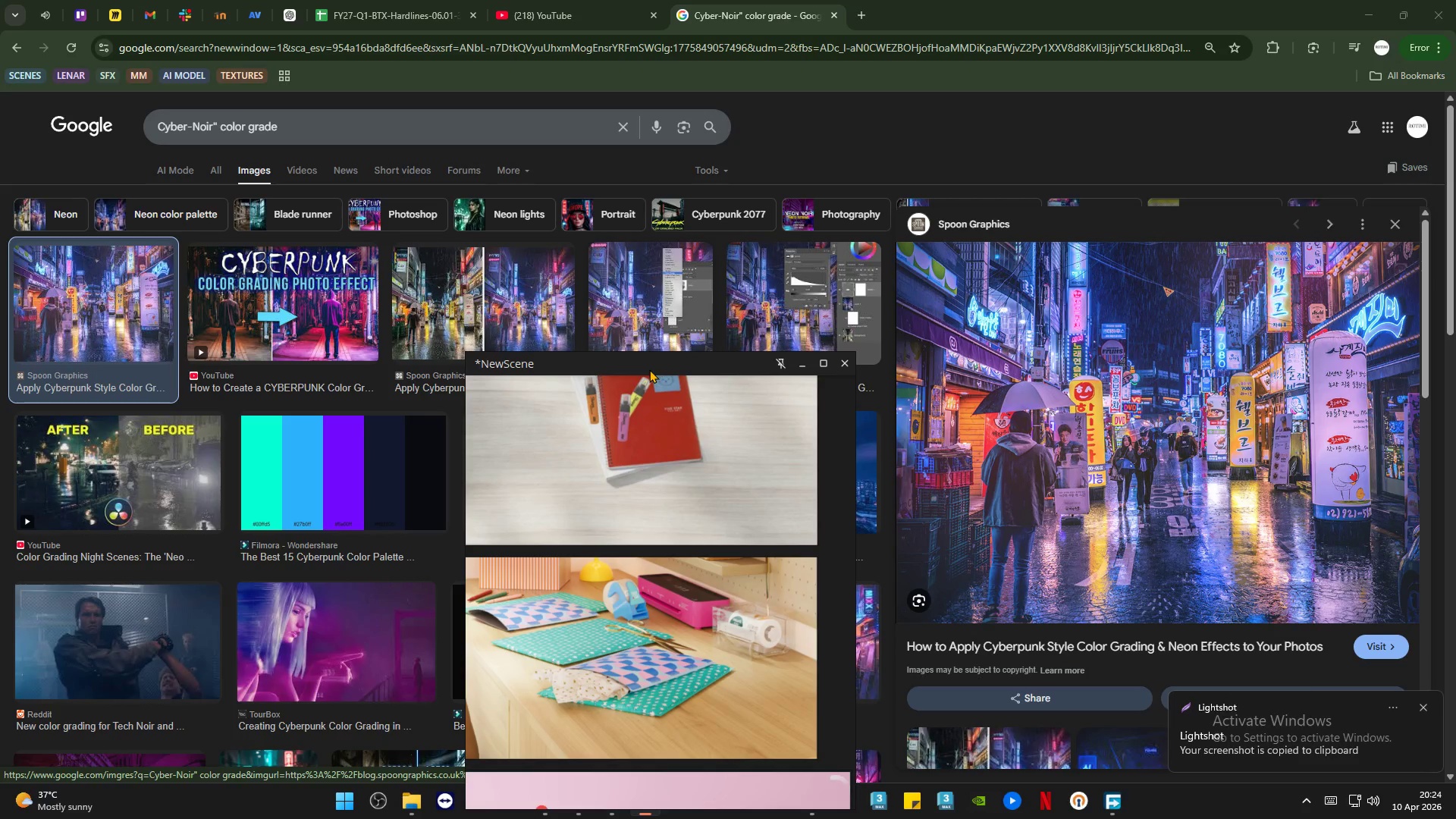 
left_click_drag(start_coordinate=[648, 369], to_coordinate=[623, 245])
 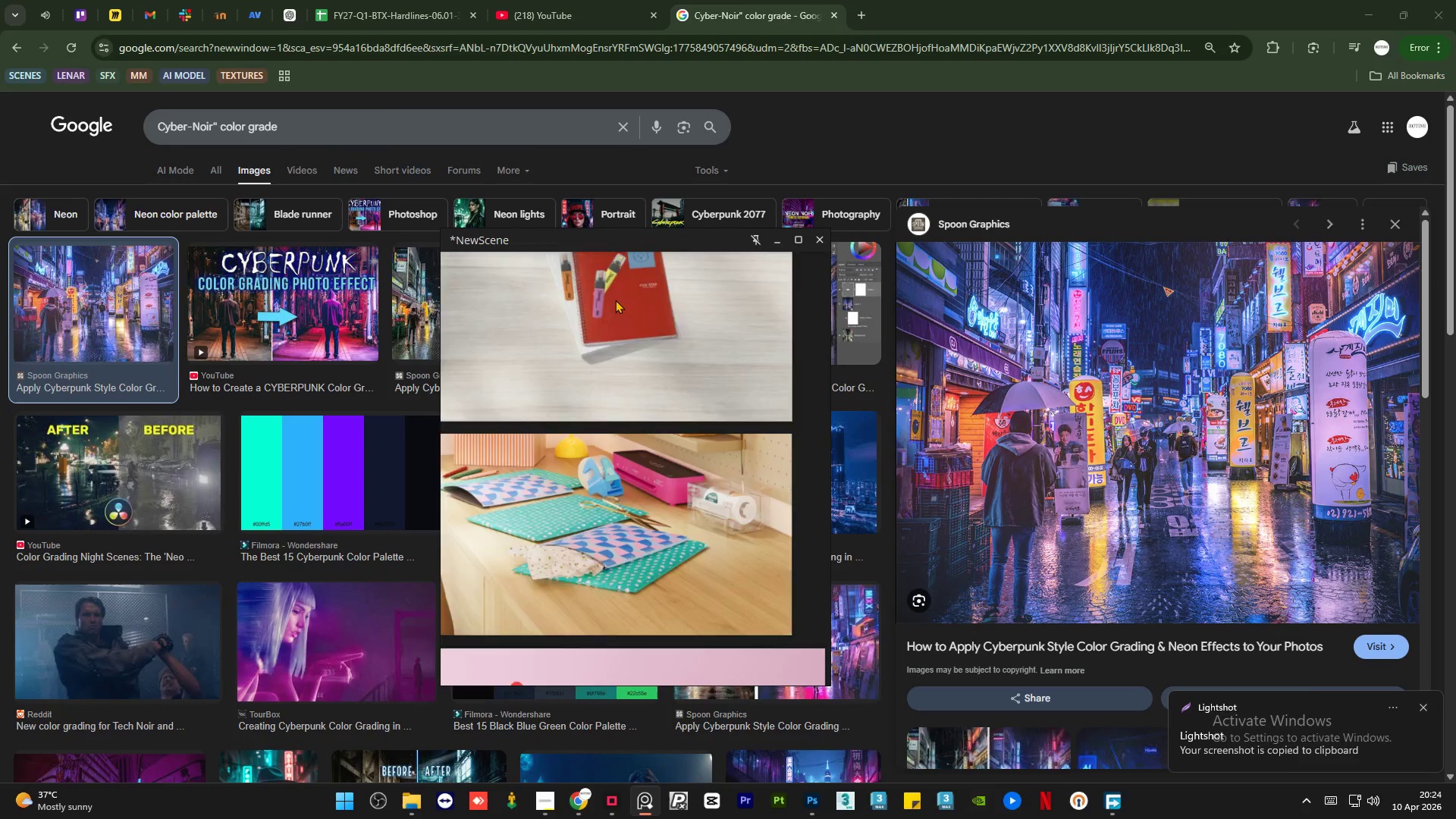 
scroll: coordinate [629, 349], scroll_direction: down, amount: 7.0
 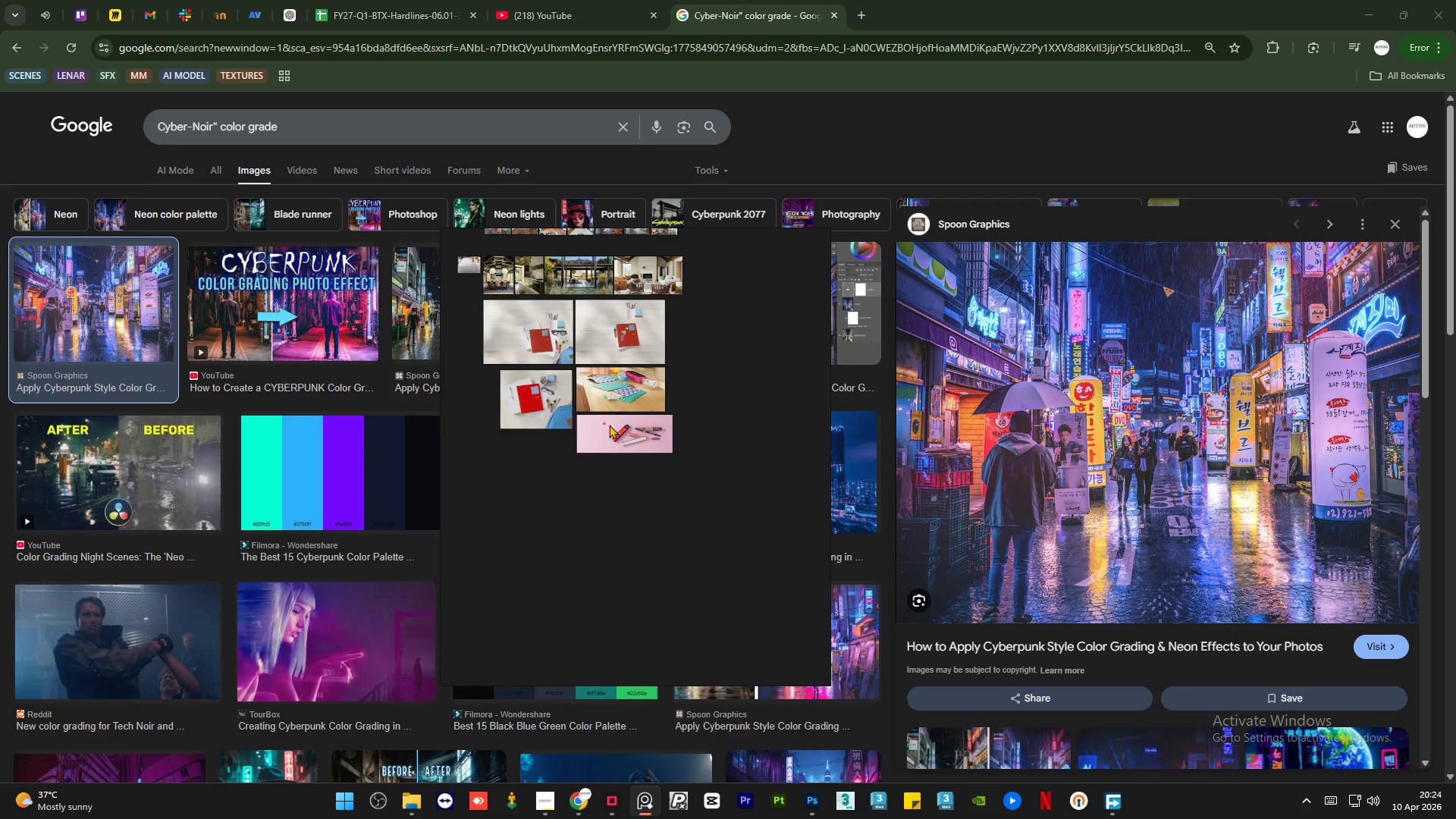 
scroll: coordinate [507, 463], scroll_direction: none, amount: 0.0
 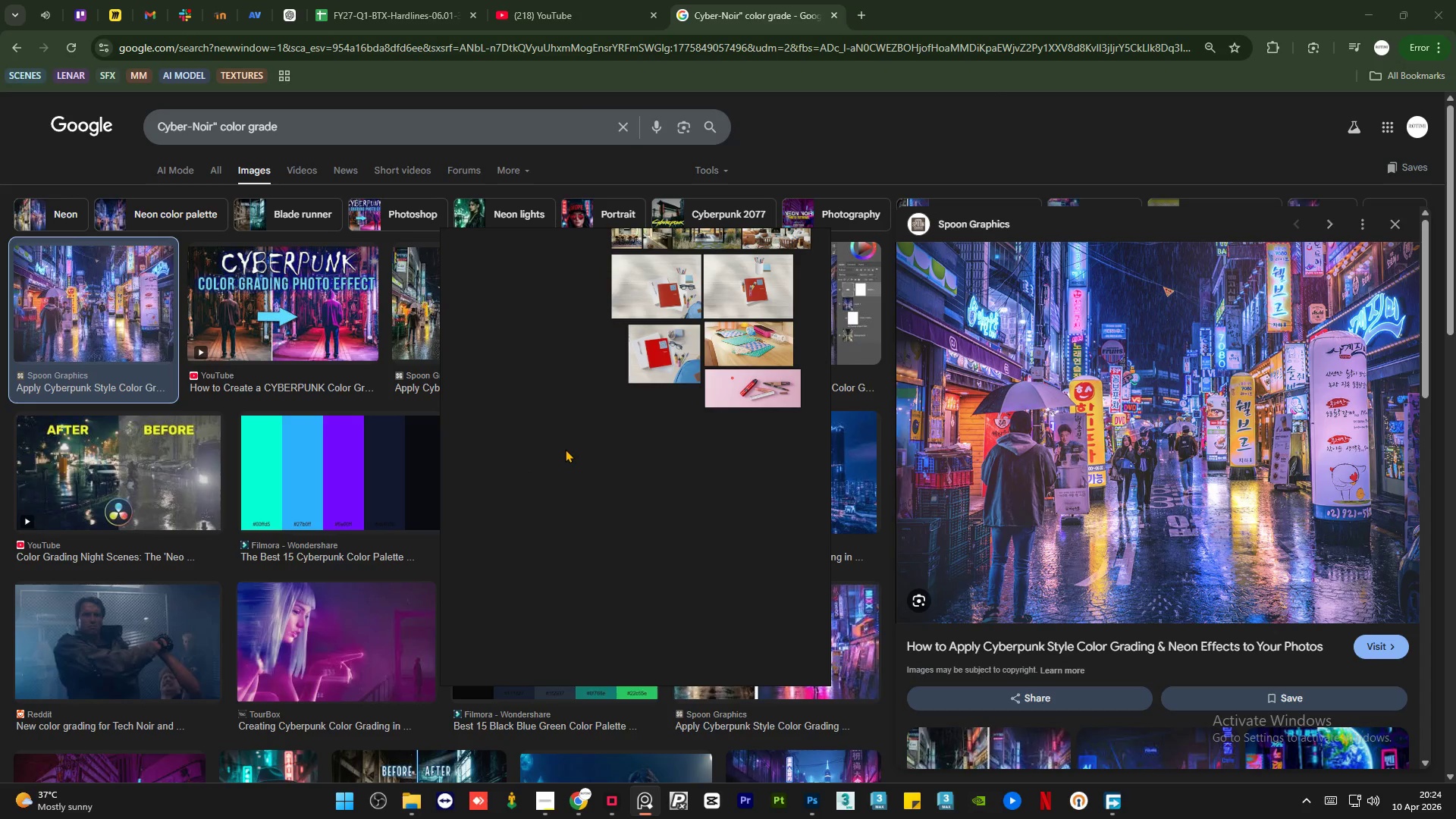 
key(Control+V)
 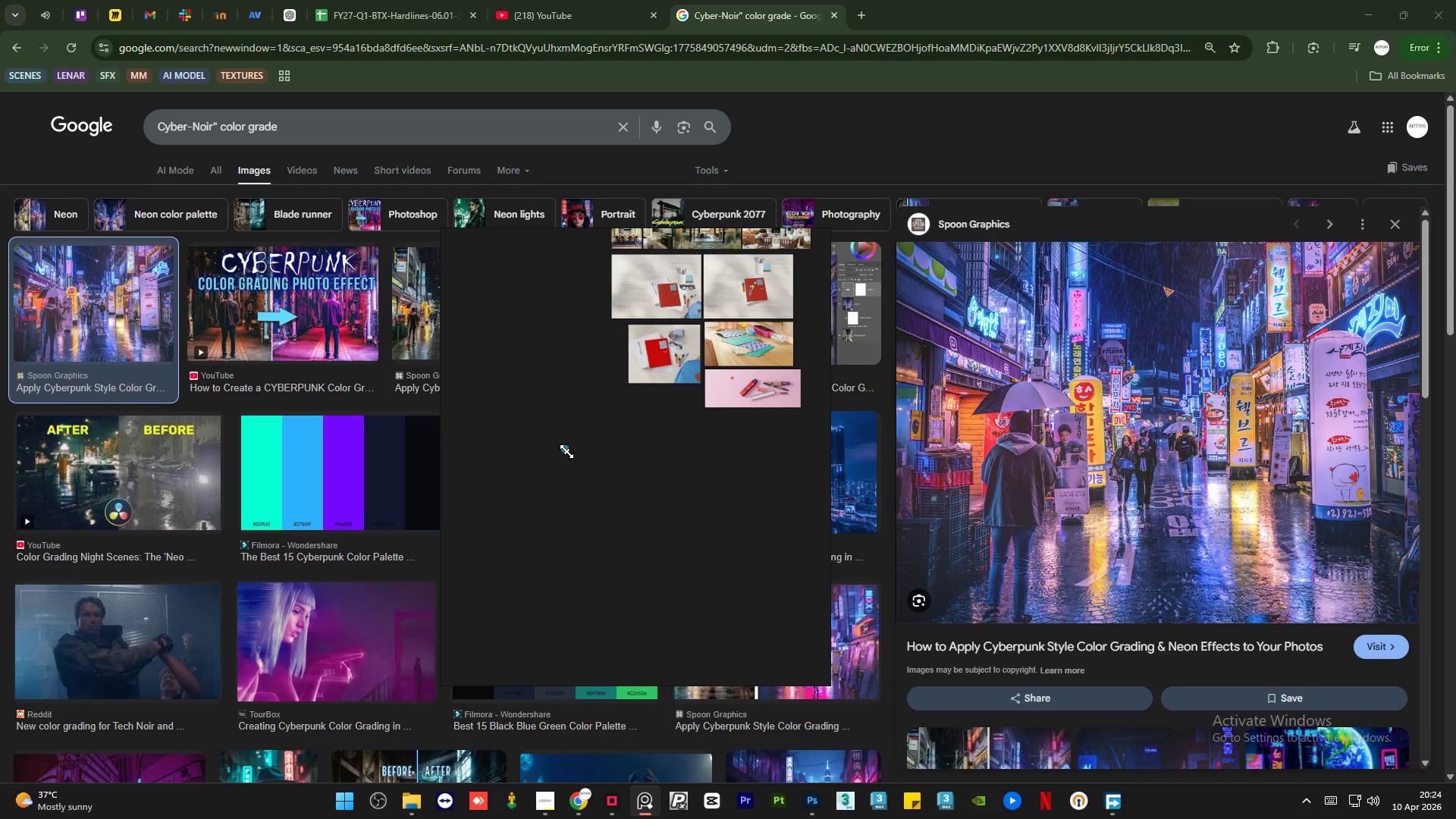 
left_click_drag(start_coordinate=[567, 452], to_coordinate=[787, 630])
 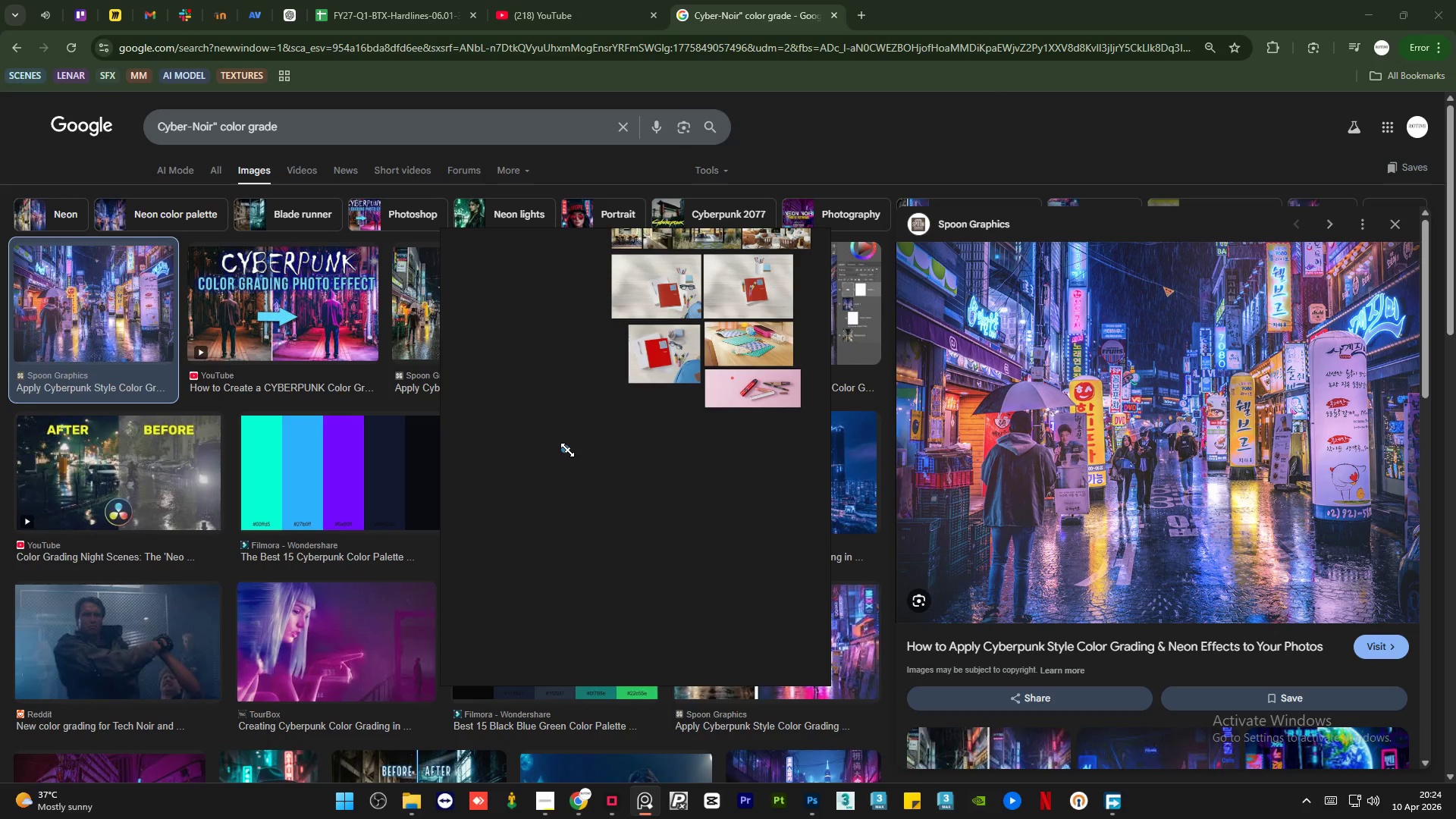 
left_click_drag(start_coordinate=[568, 450], to_coordinate=[762, 630])
 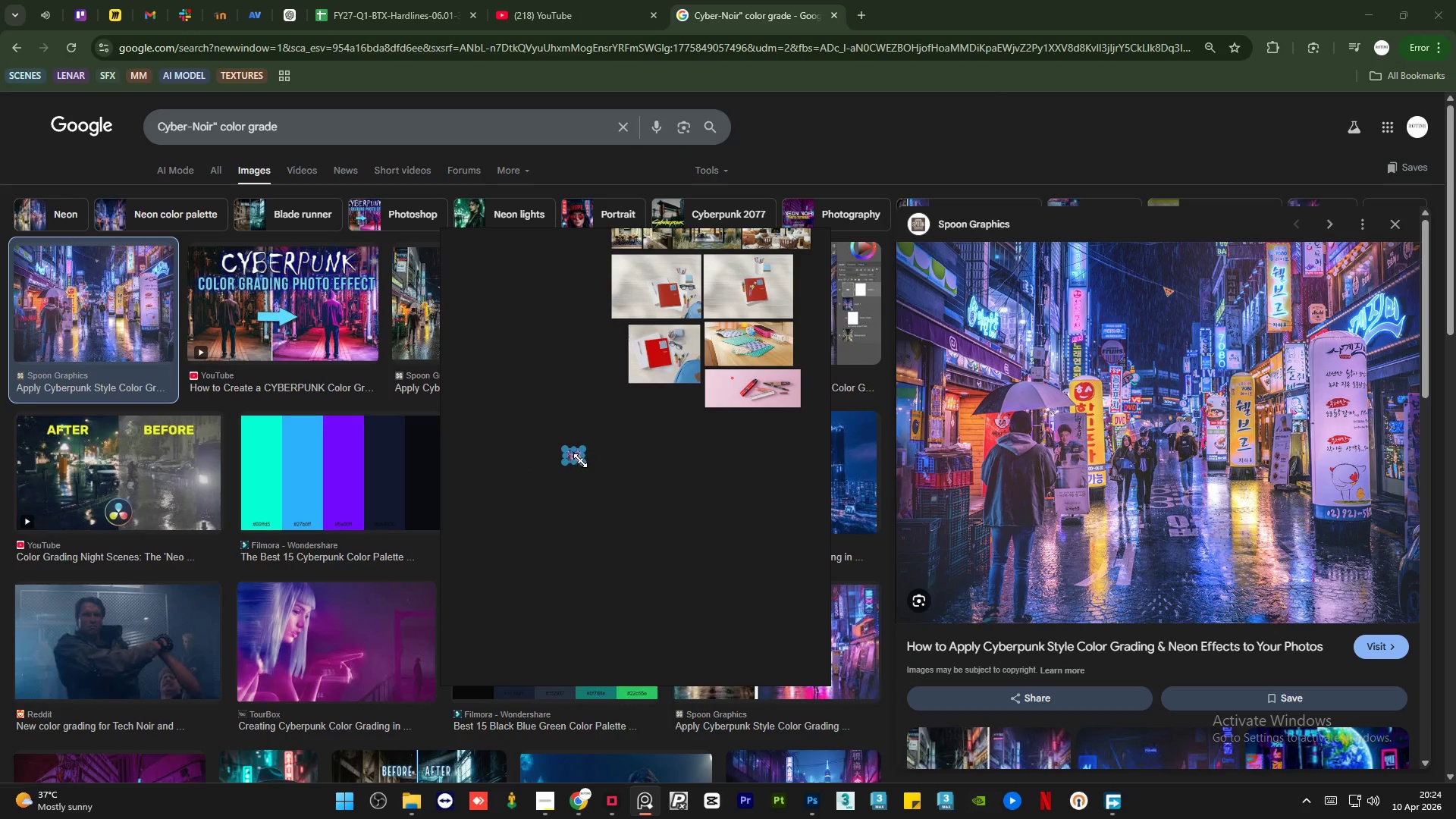 
left_click_drag(start_coordinate=[582, 462], to_coordinate=[718, 588])
 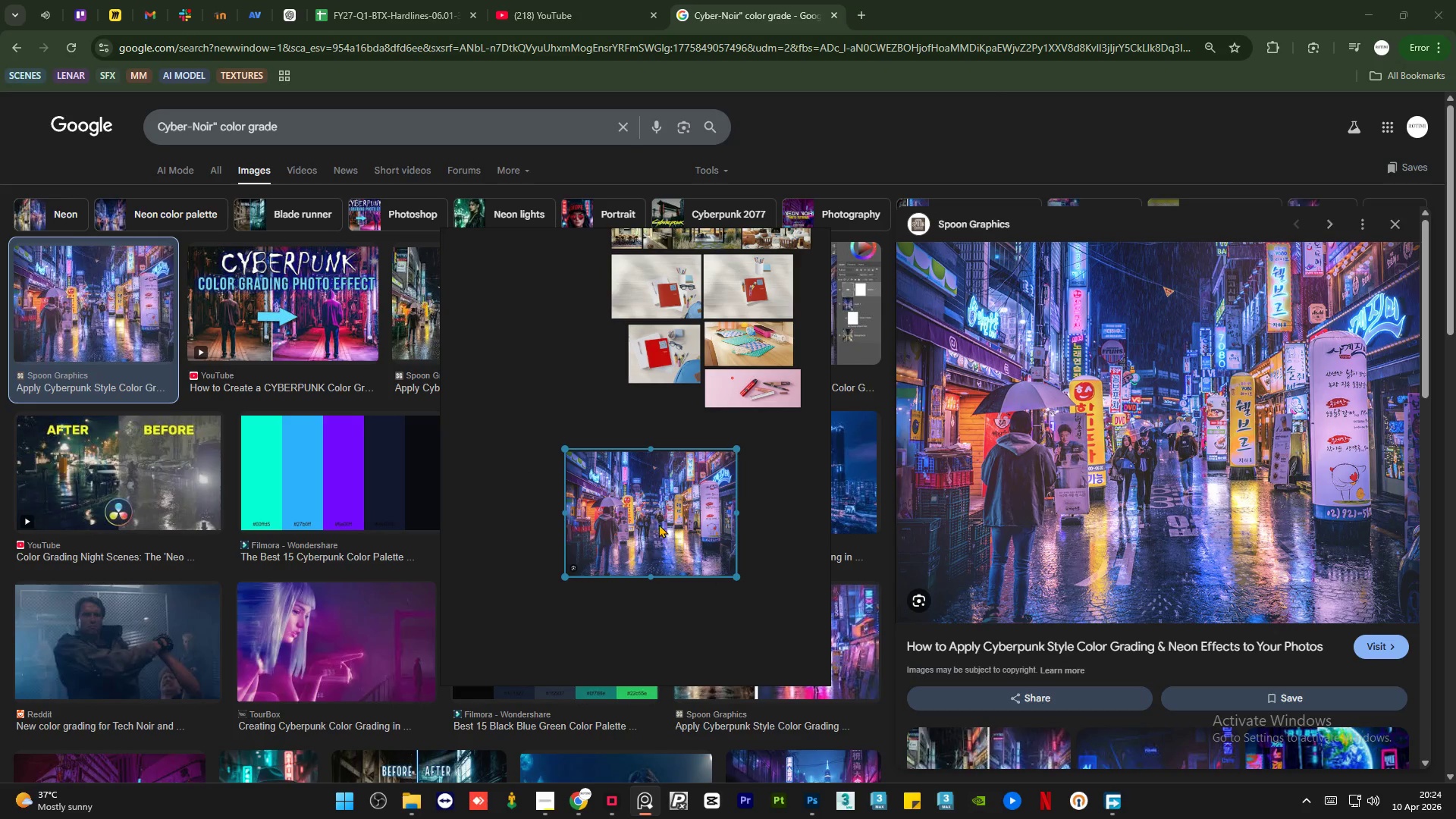 
left_click_drag(start_coordinate=[655, 521], to_coordinate=[576, 500])
 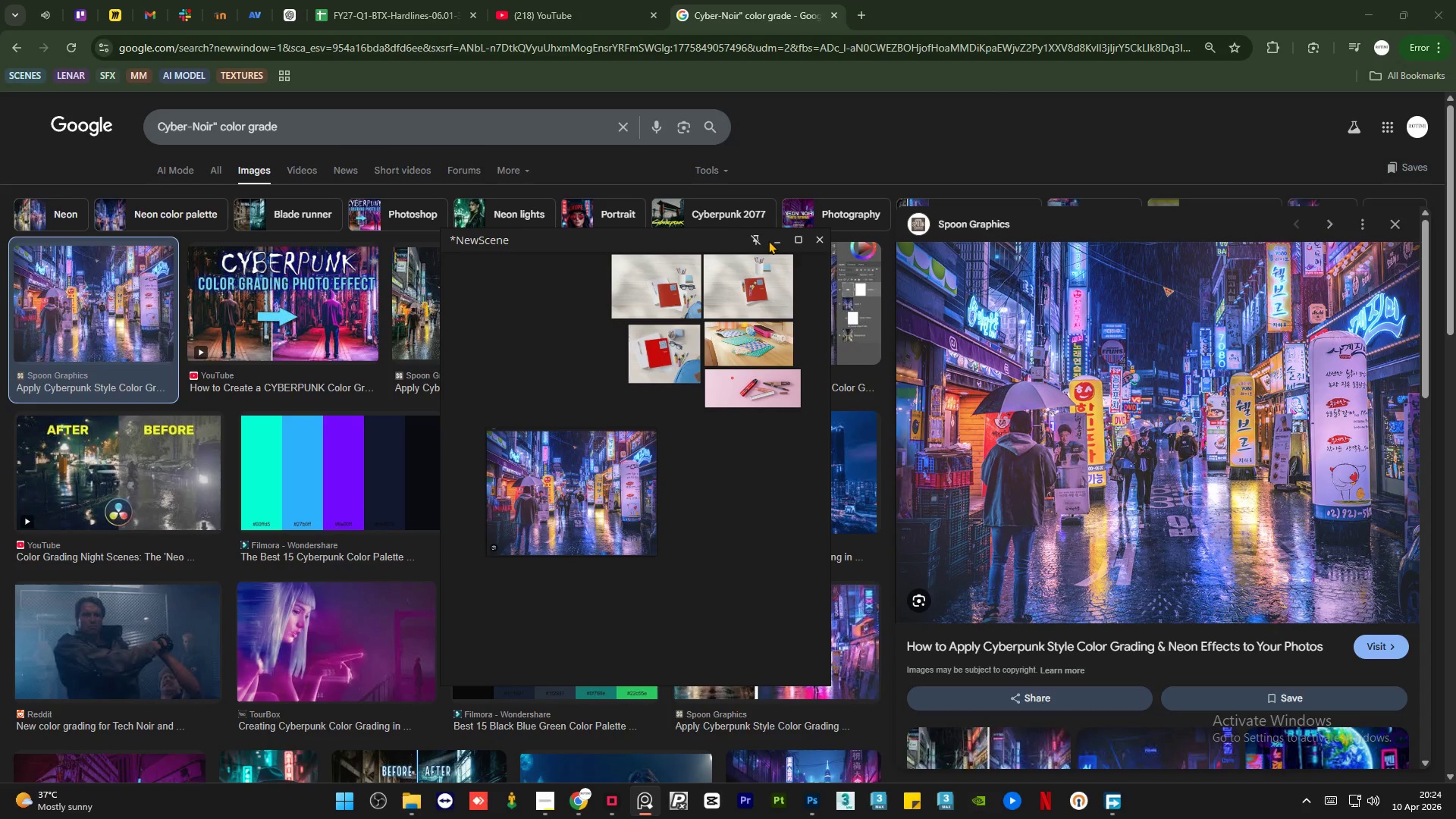 
left_click([773, 236])
 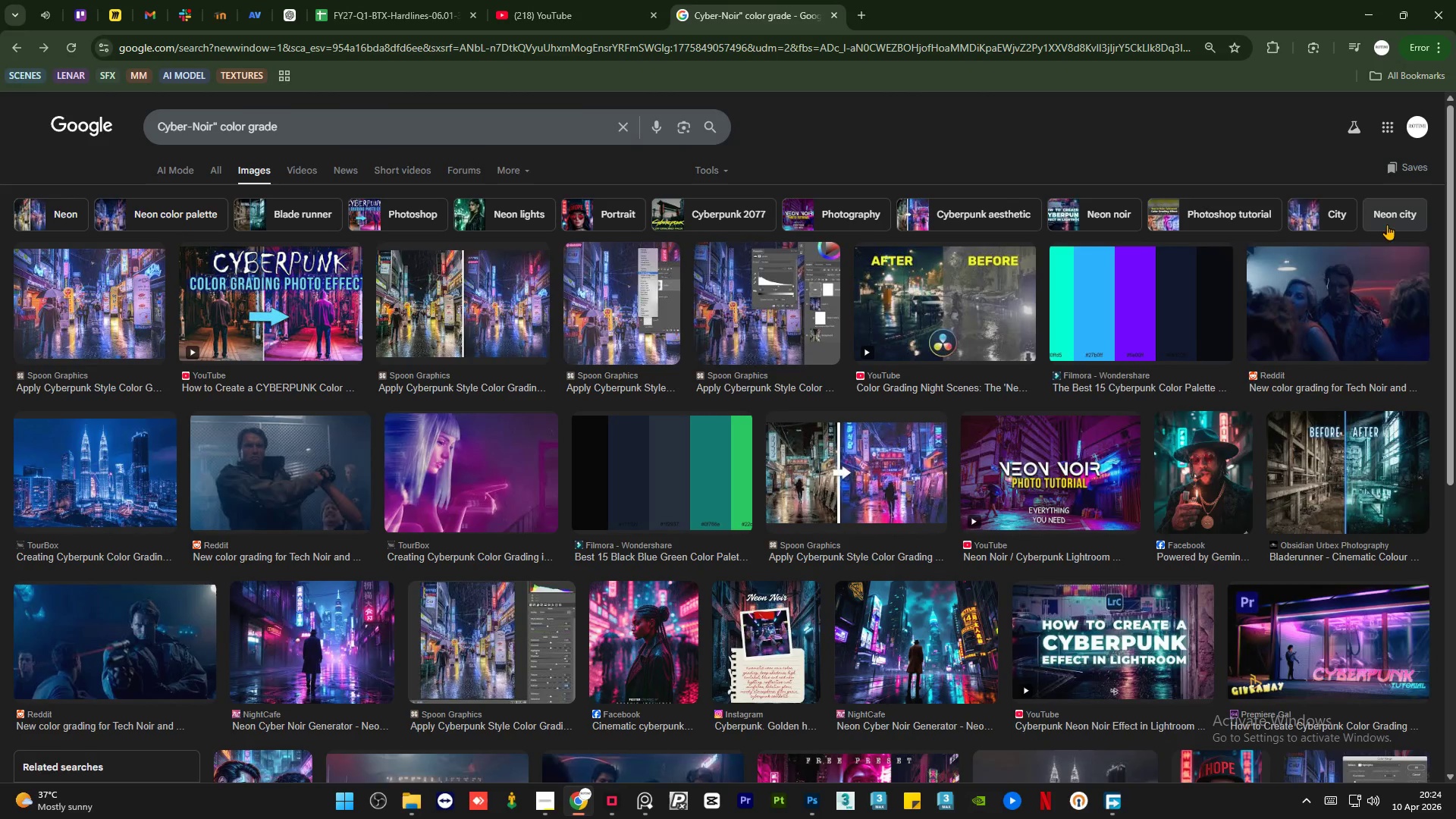 
scroll: coordinate [489, 382], scroll_direction: up, amount: 4.0
 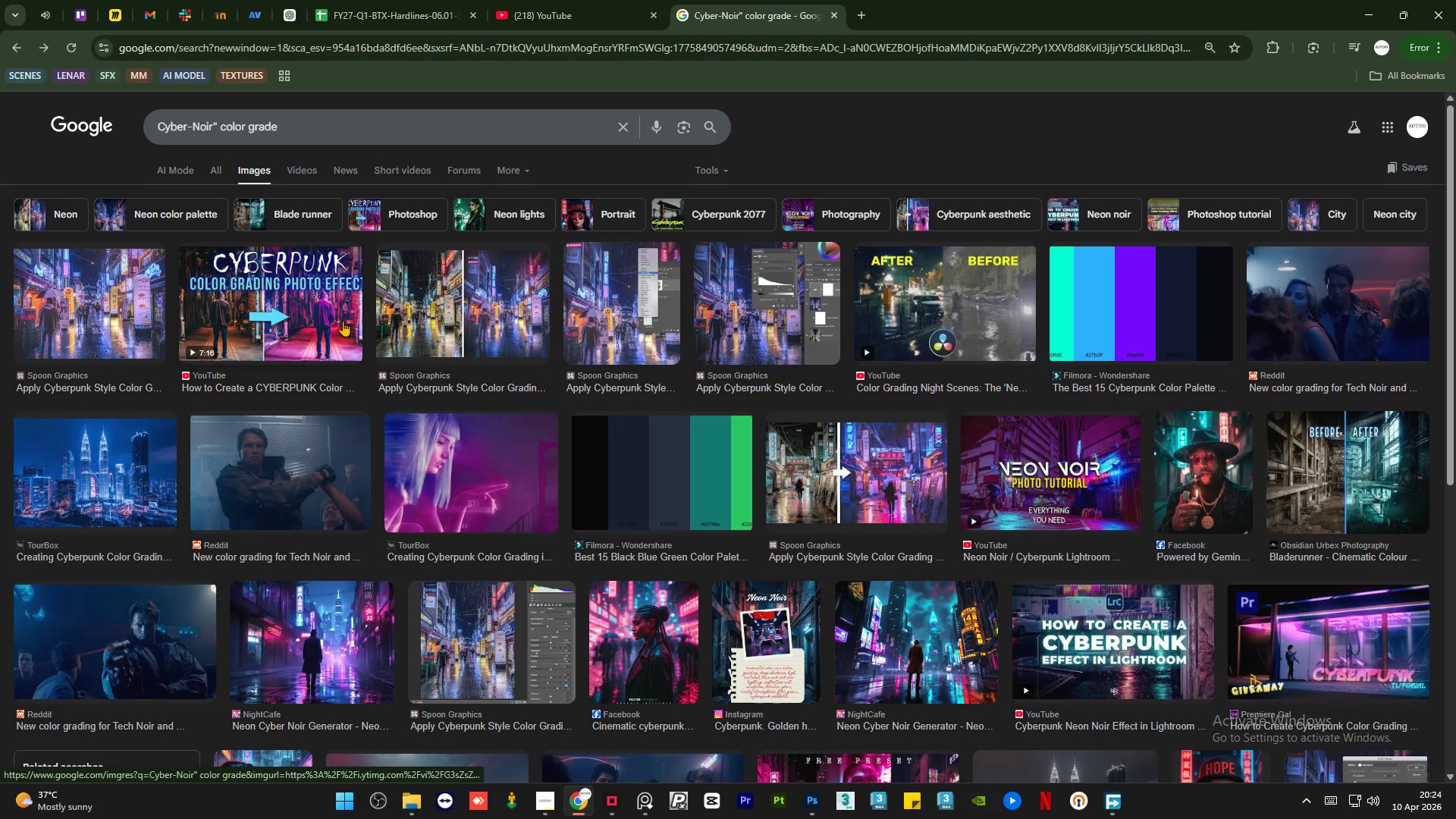 
left_click([343, 321])
 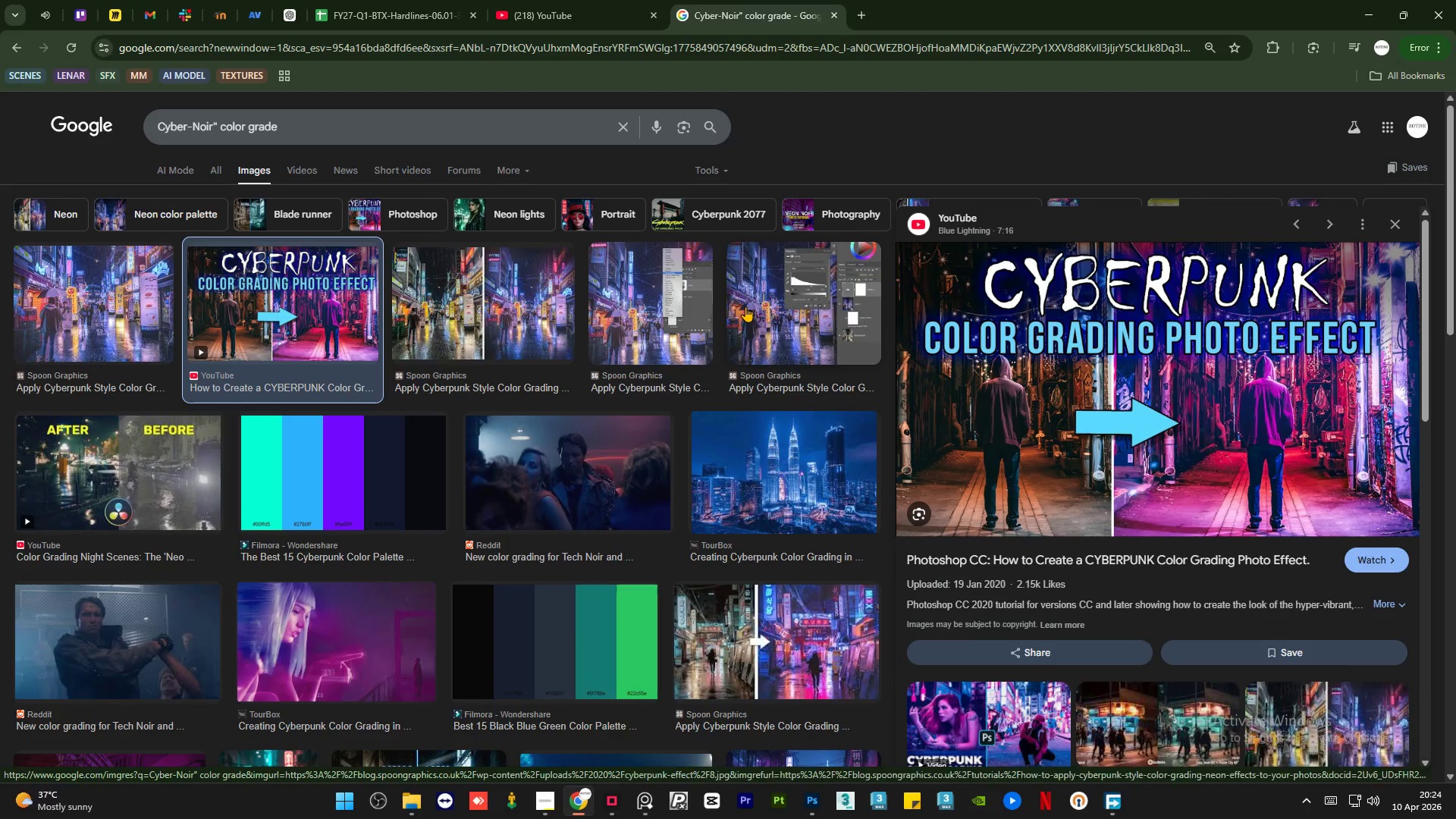 
key(NumpadMultiply)
 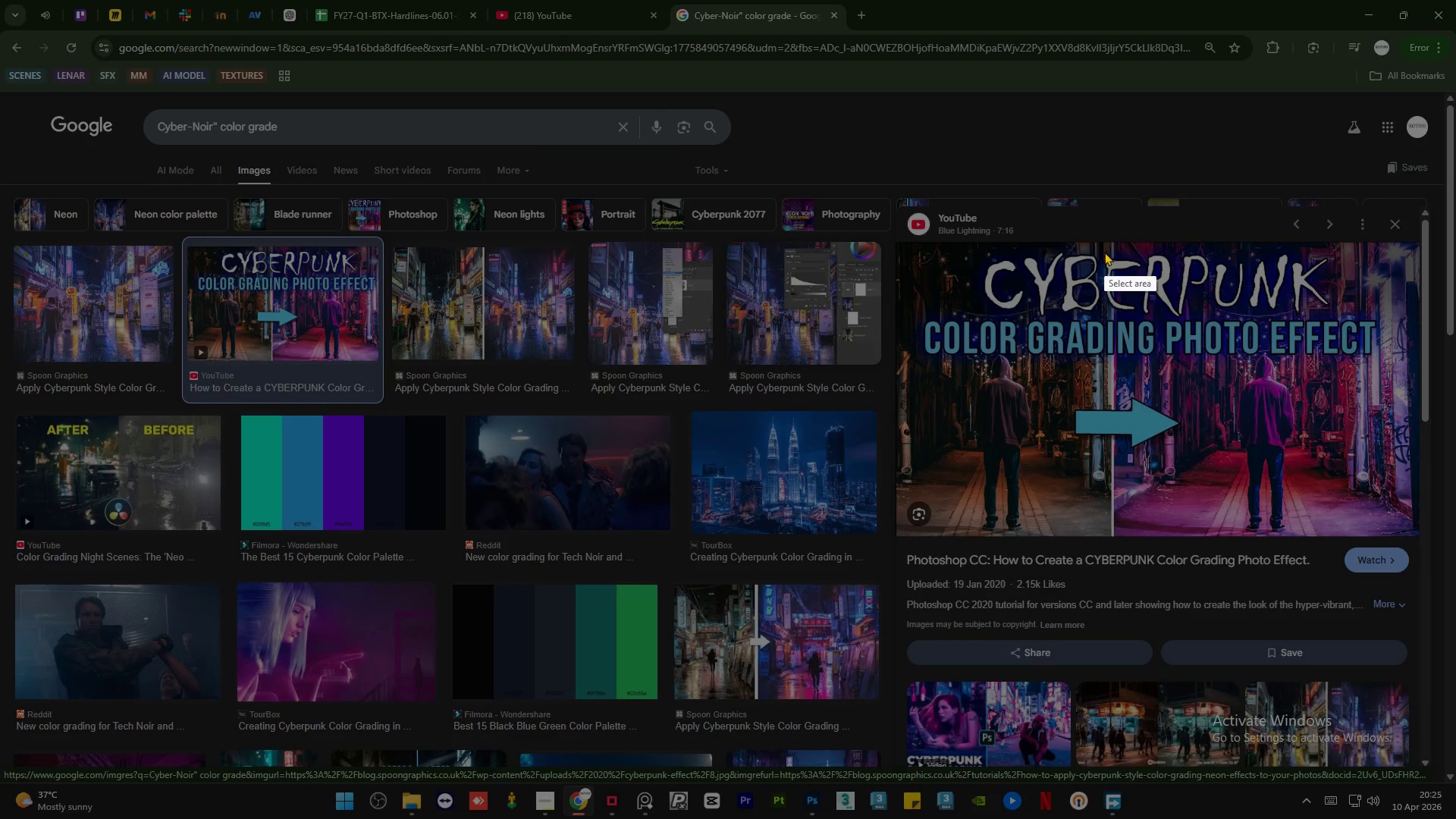 
left_click_drag(start_coordinate=[1015, 260], to_coordinate=[1162, 397])
 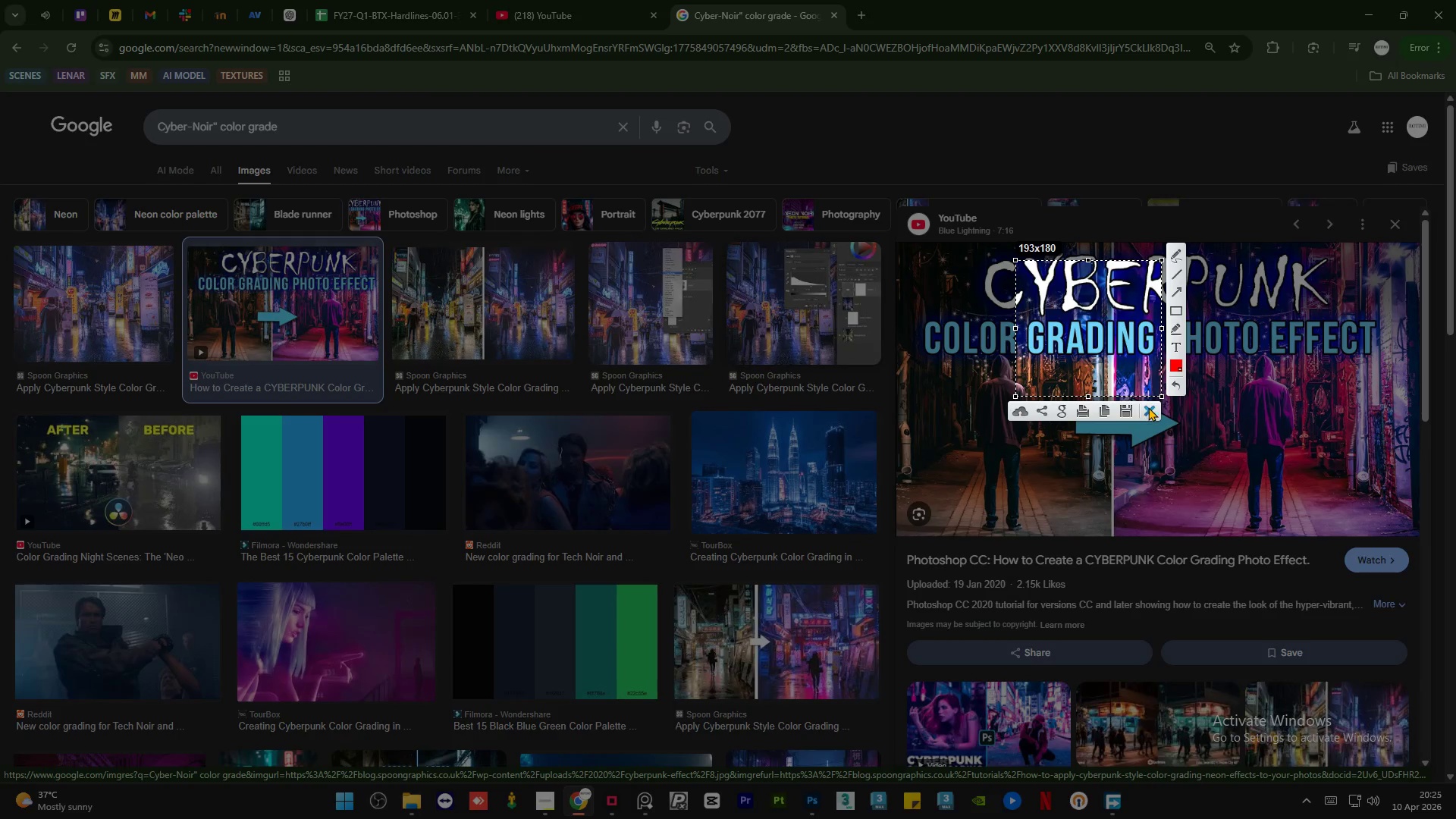 
left_click([1151, 408])
 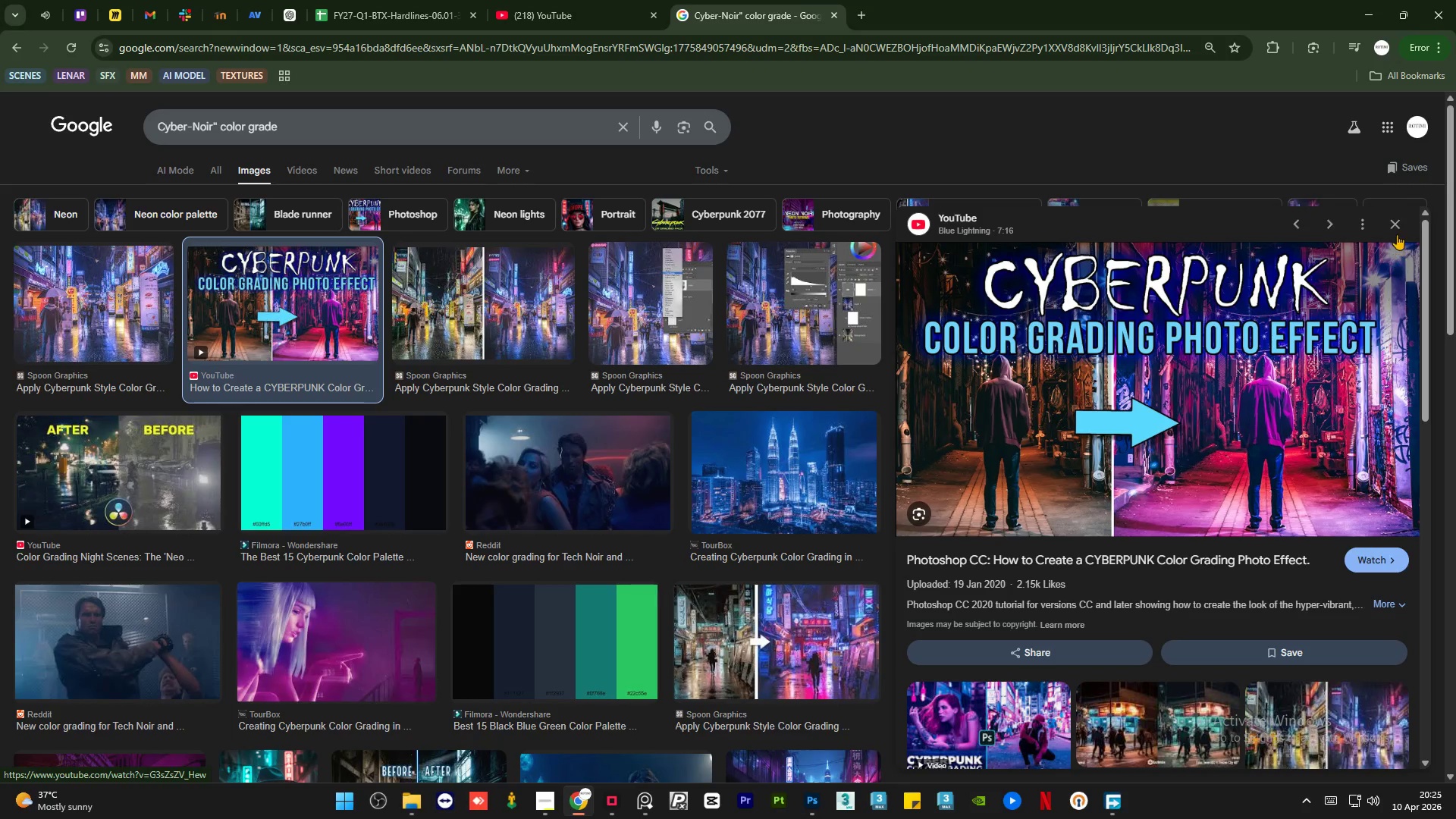 
left_click([1399, 229])
 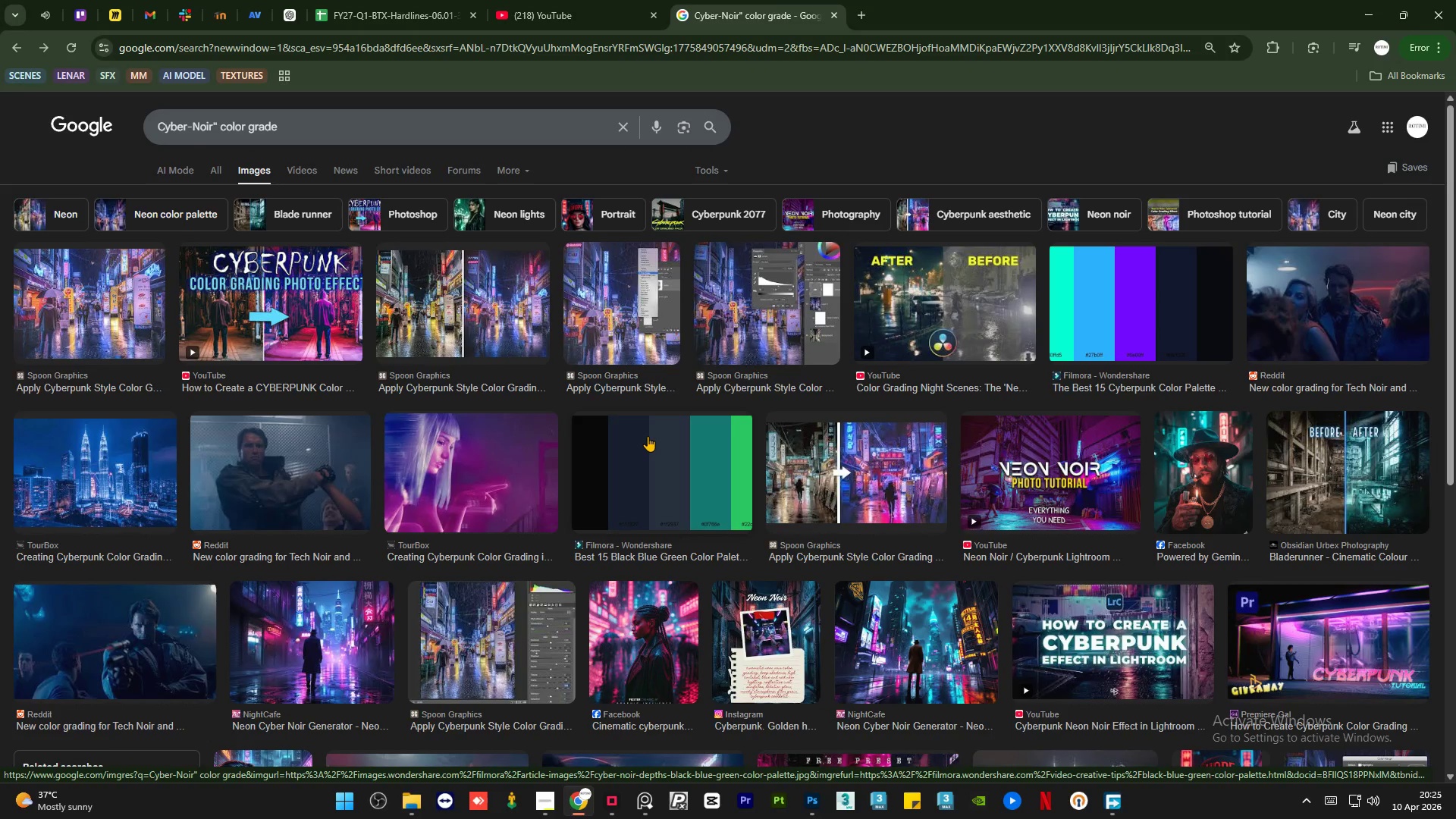 
wait(6.47)
 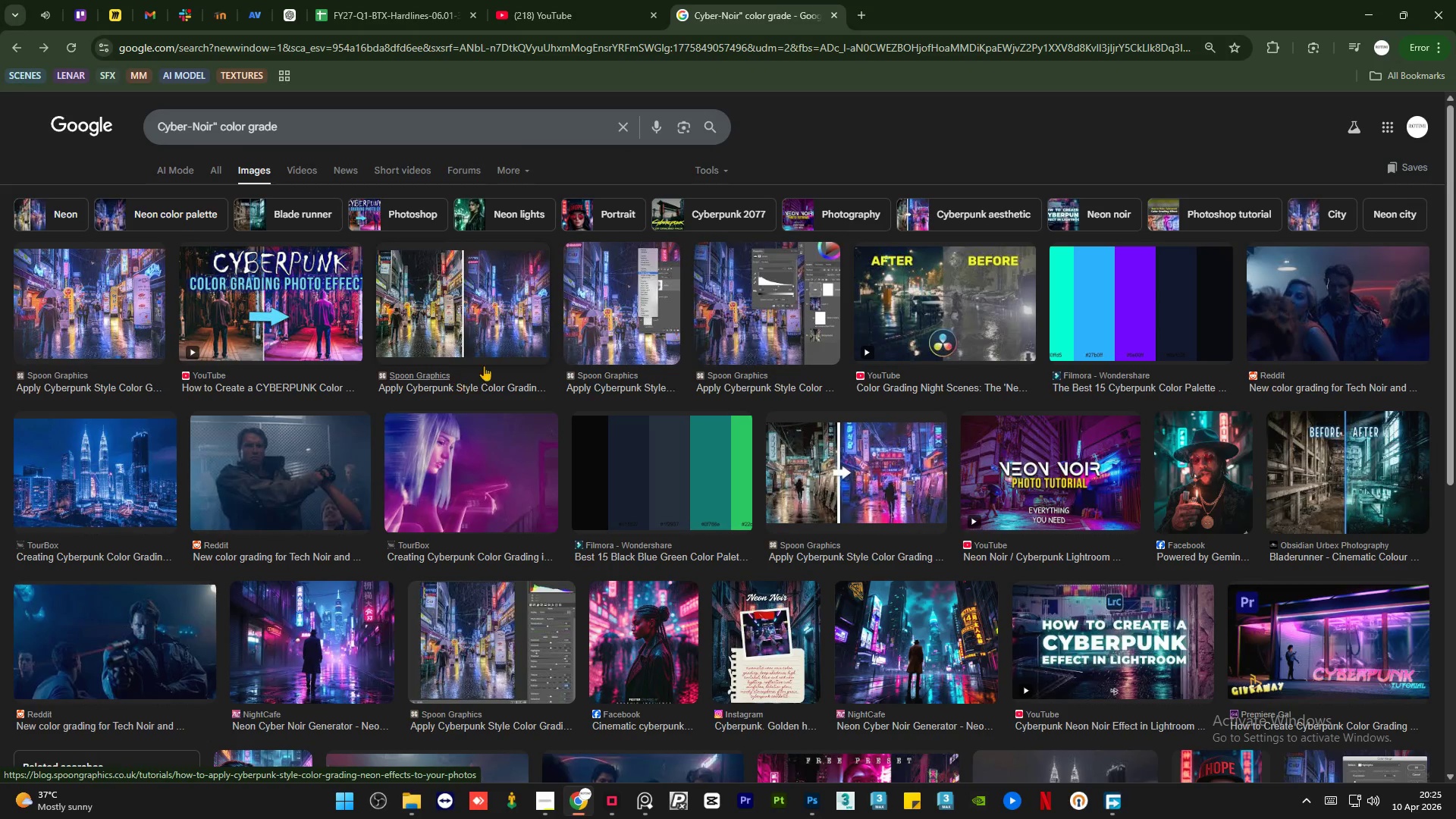 
scroll: coordinate [680, 529], scroll_direction: down, amount: 4.0
 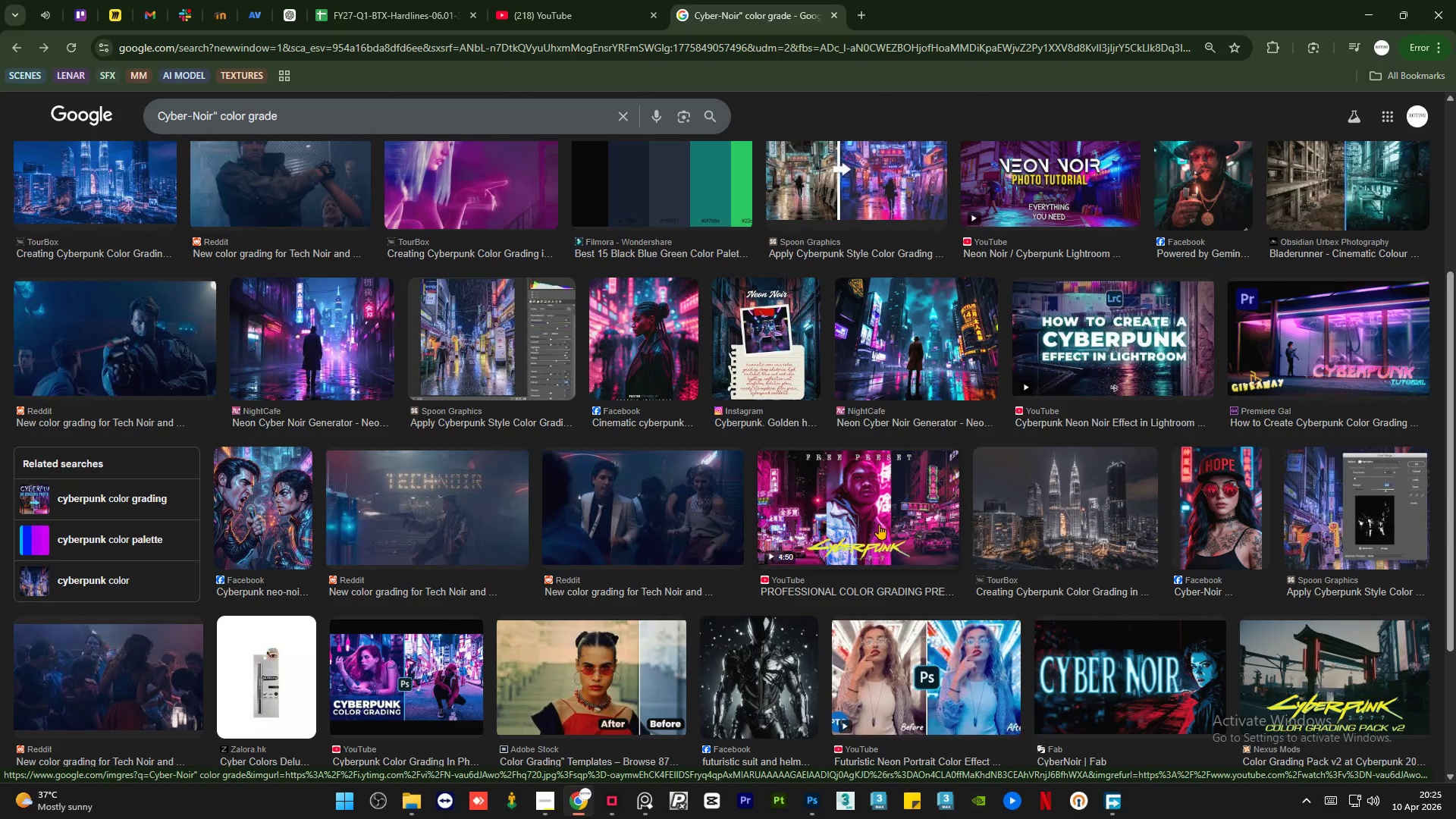 
wait(5.3)
 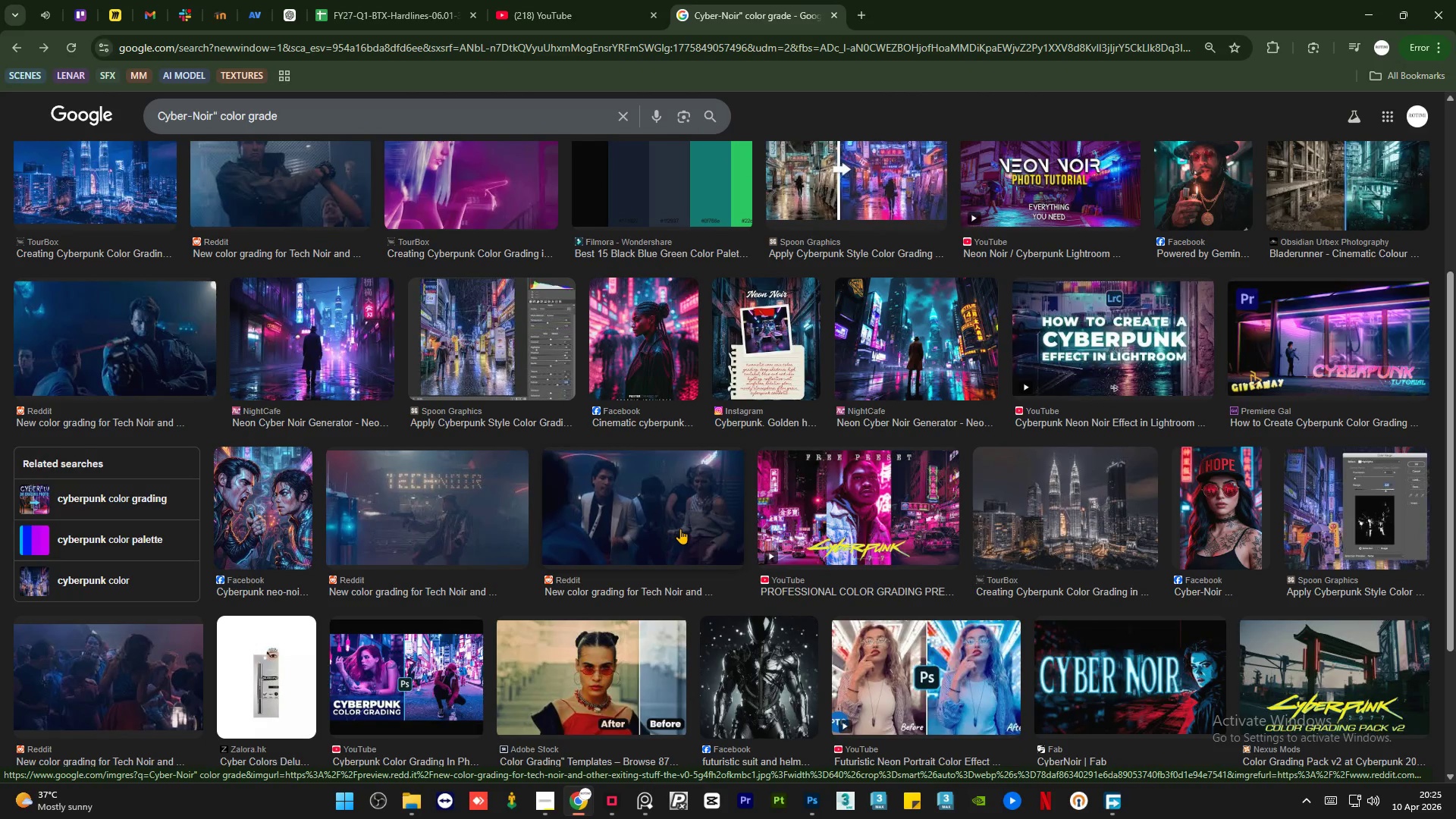 
left_click([1227, 519])
 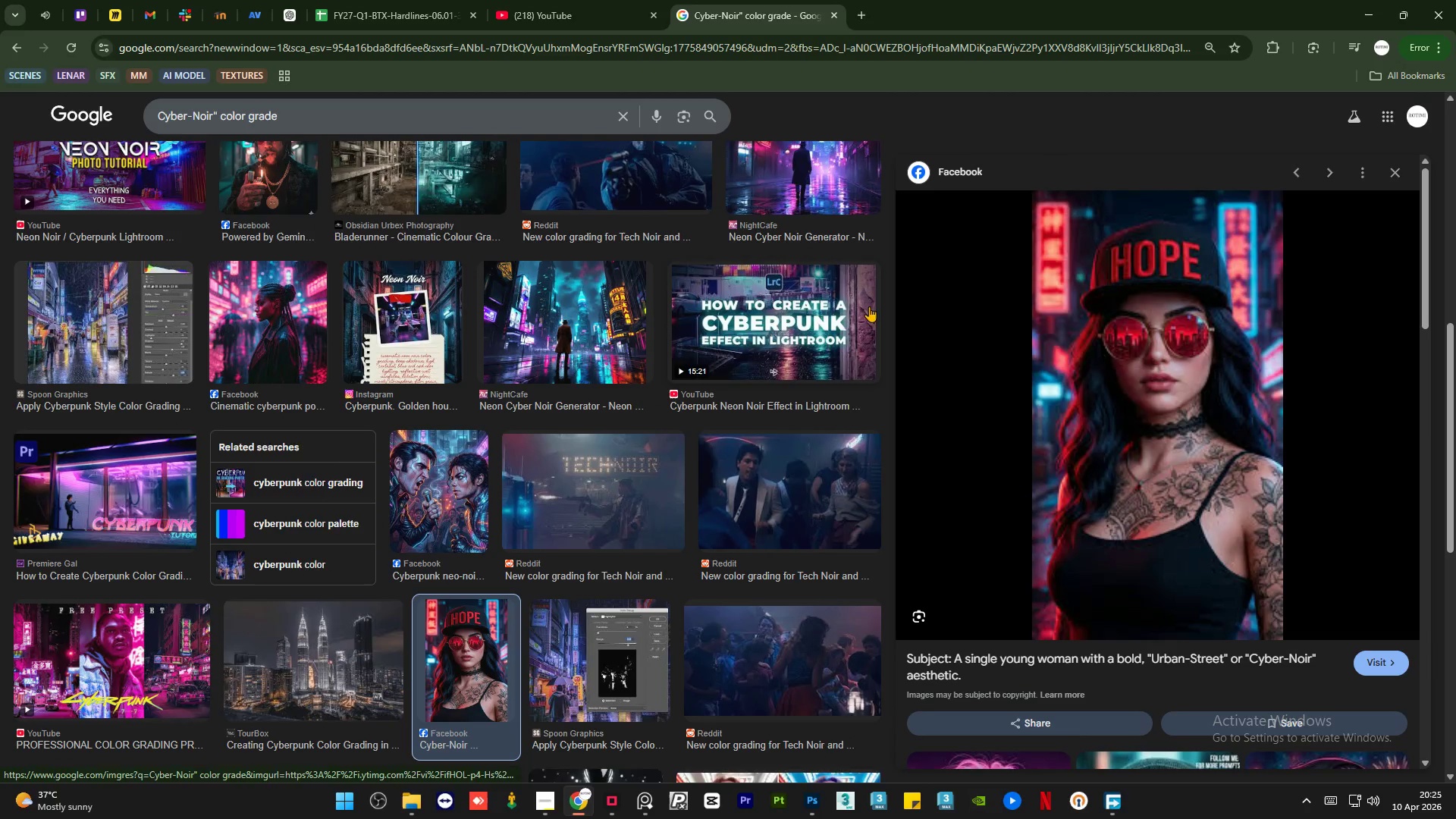 
wait(7.59)
 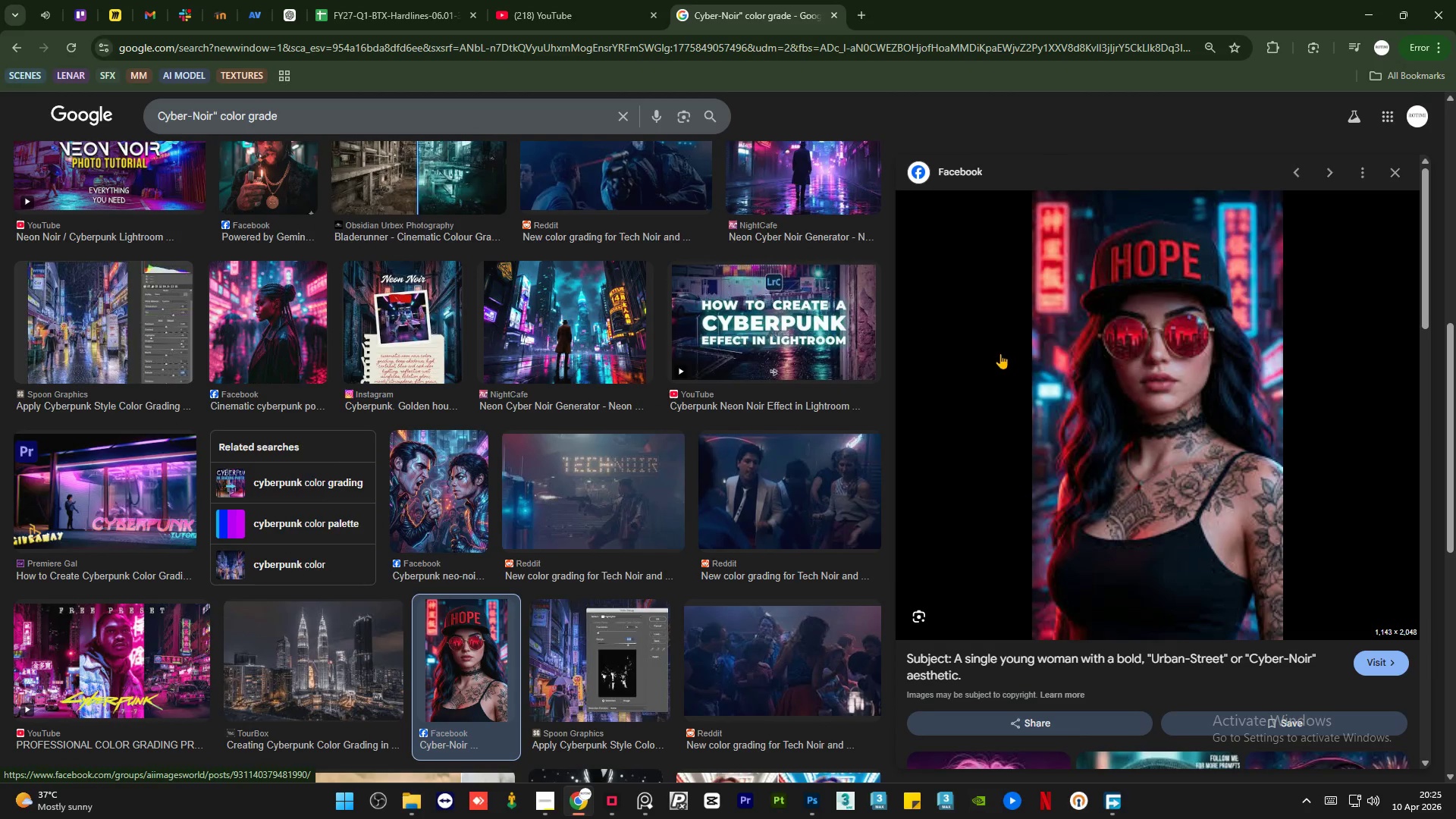 
key(NumpadMultiply)
 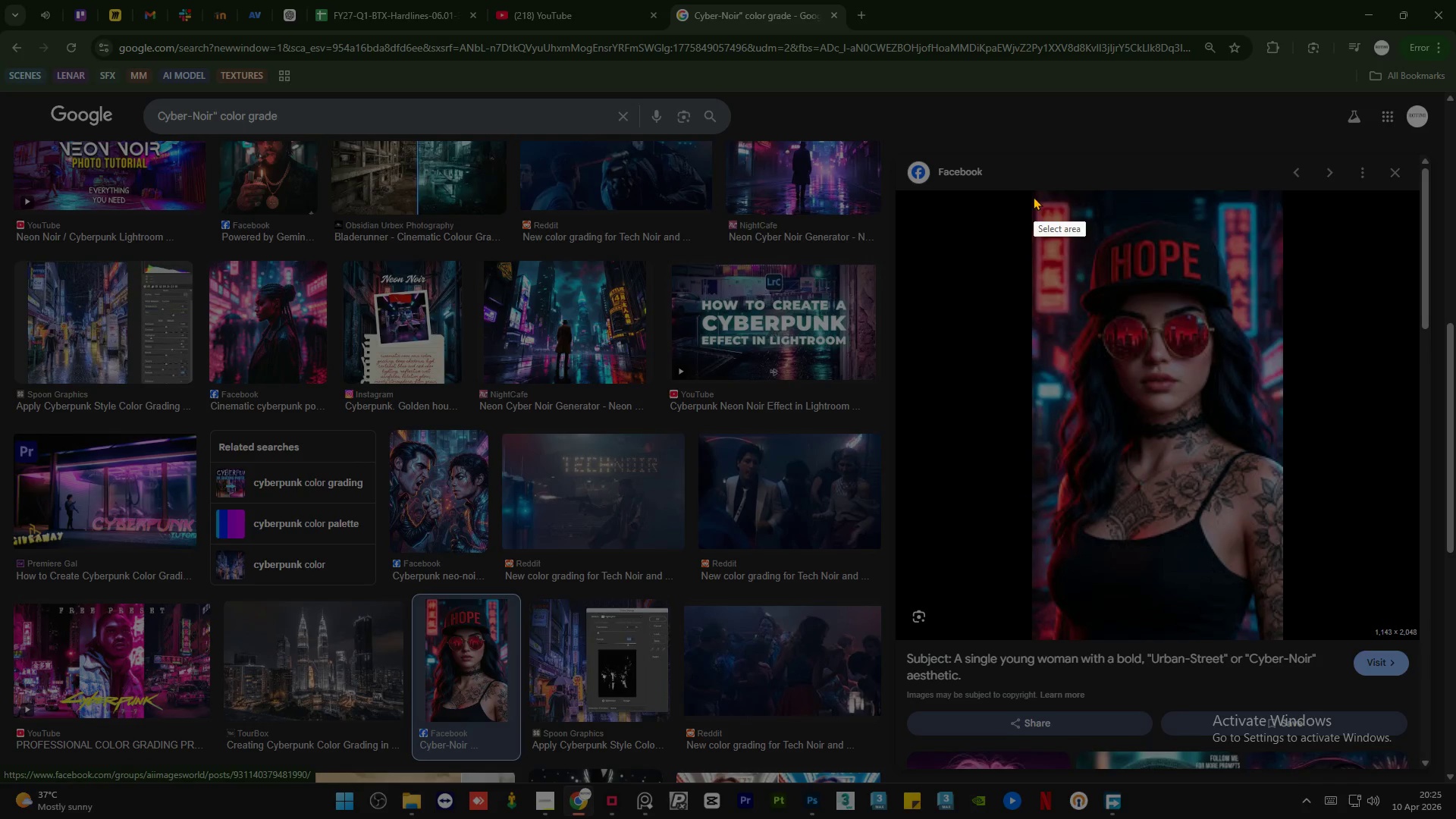 
left_click_drag(start_coordinate=[1027, 185], to_coordinate=[1288, 651])
 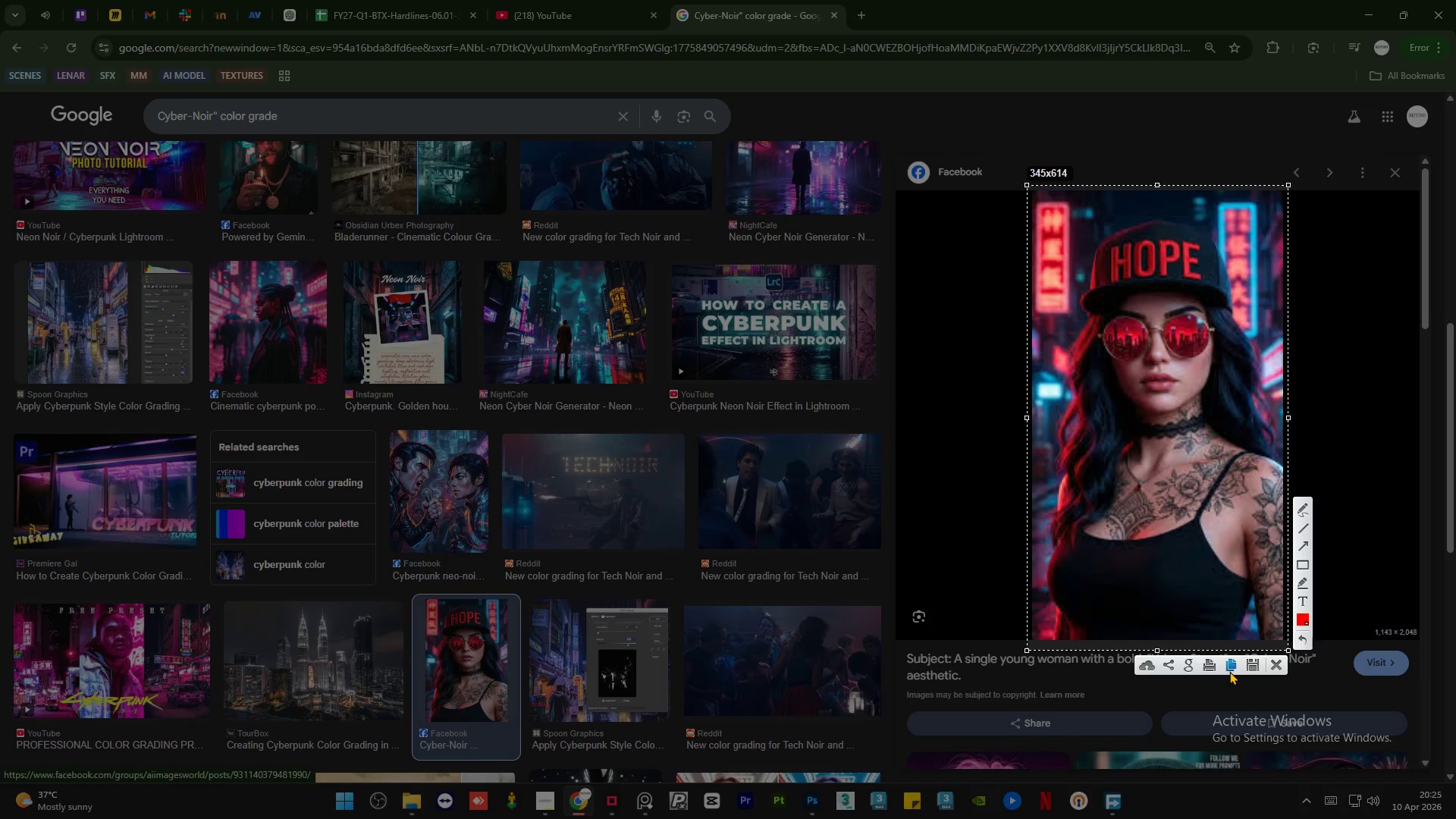 
left_click([1230, 666])
 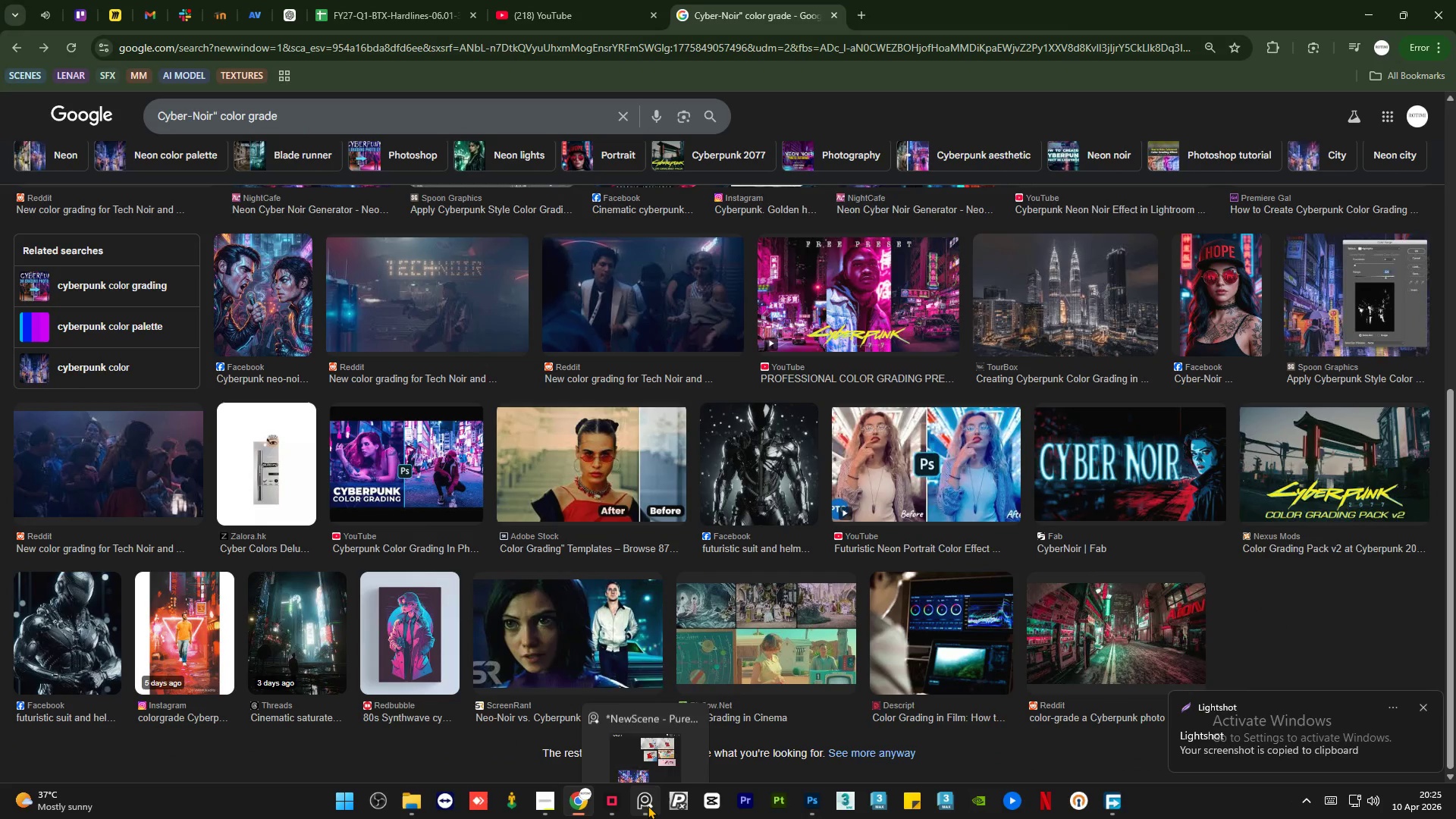 
left_click([603, 411])
 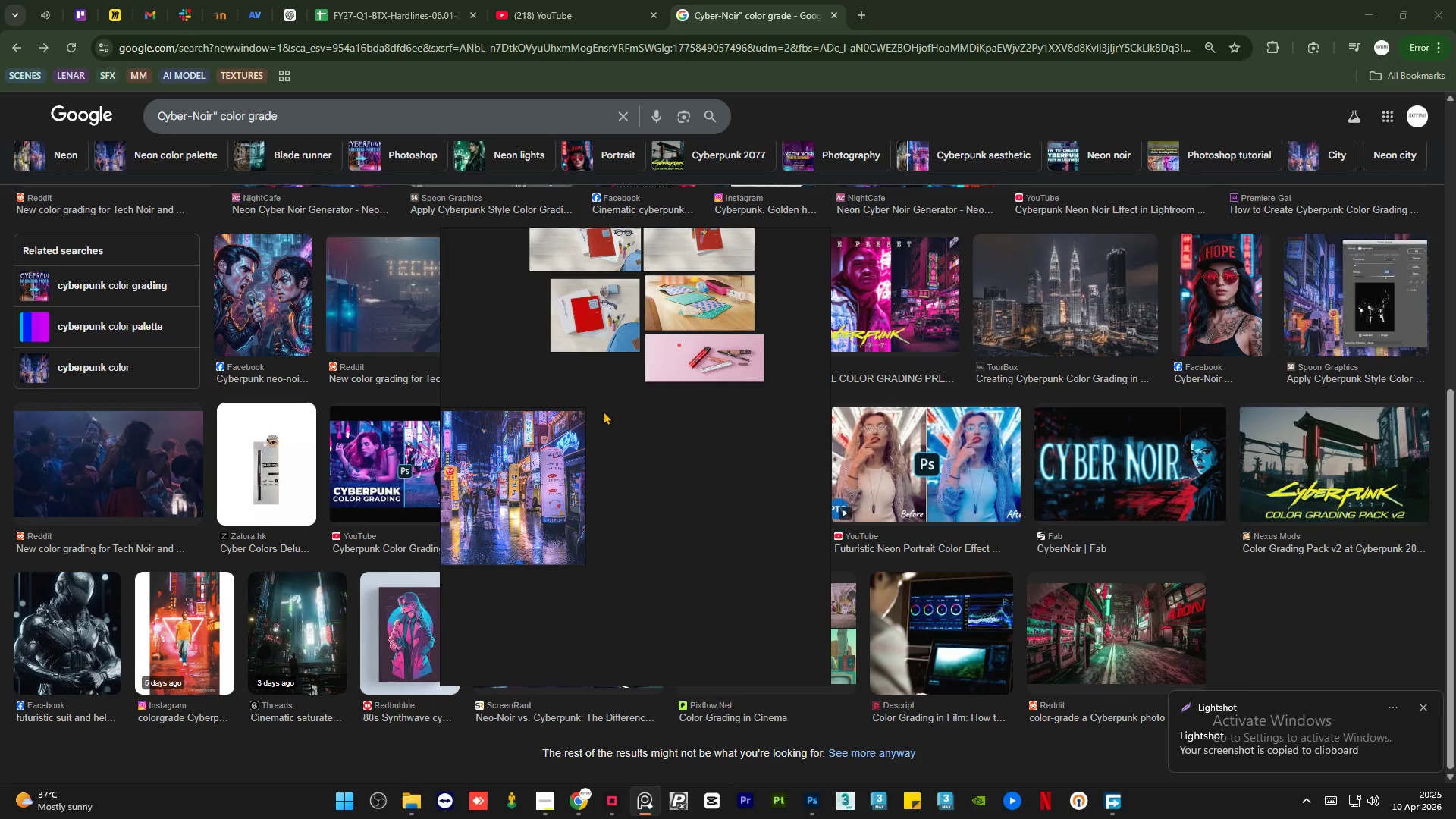 
scroll: coordinate [625, 472], scroll_direction: up, amount: 1.0
 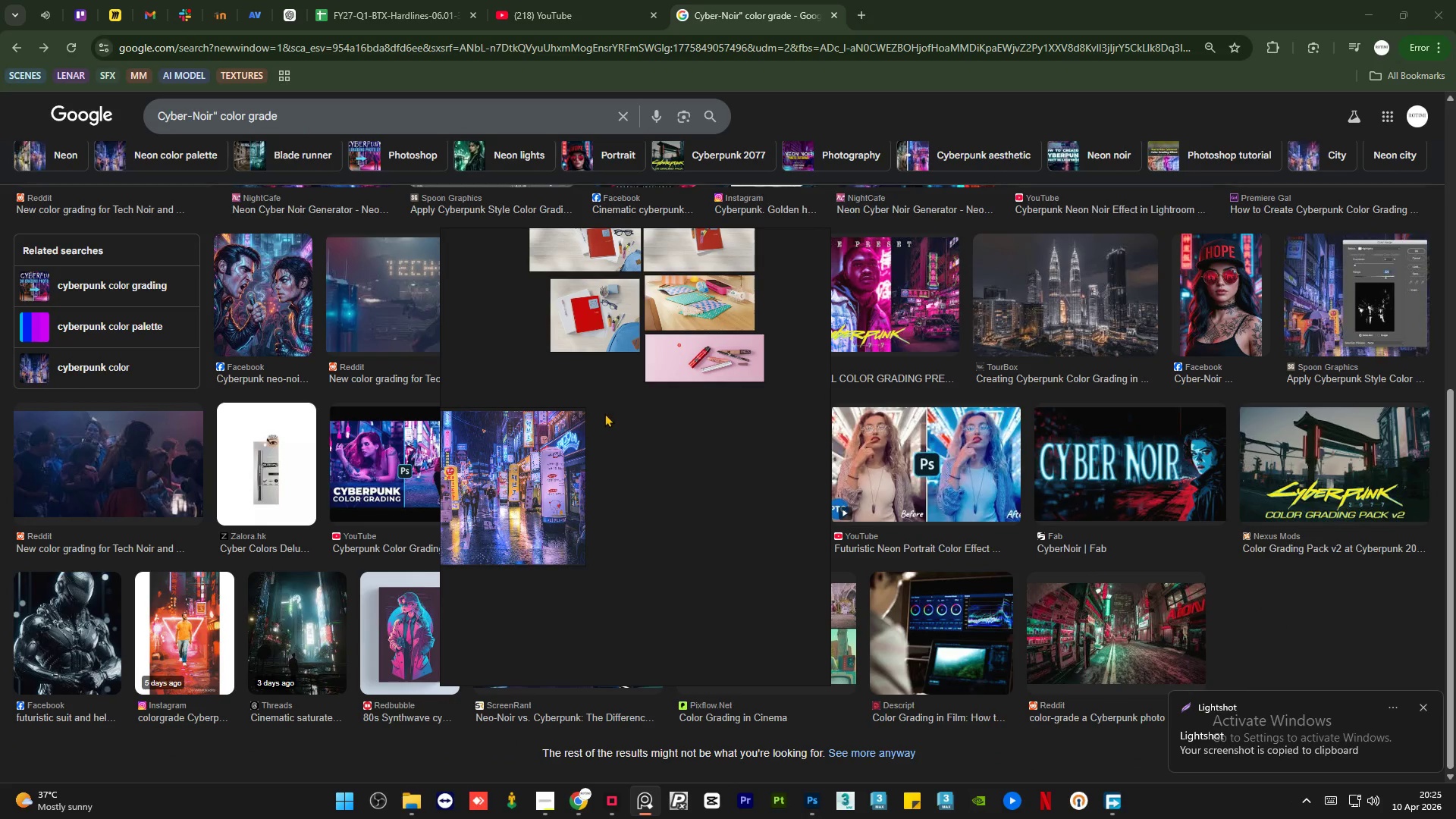 
key(Control+V)
 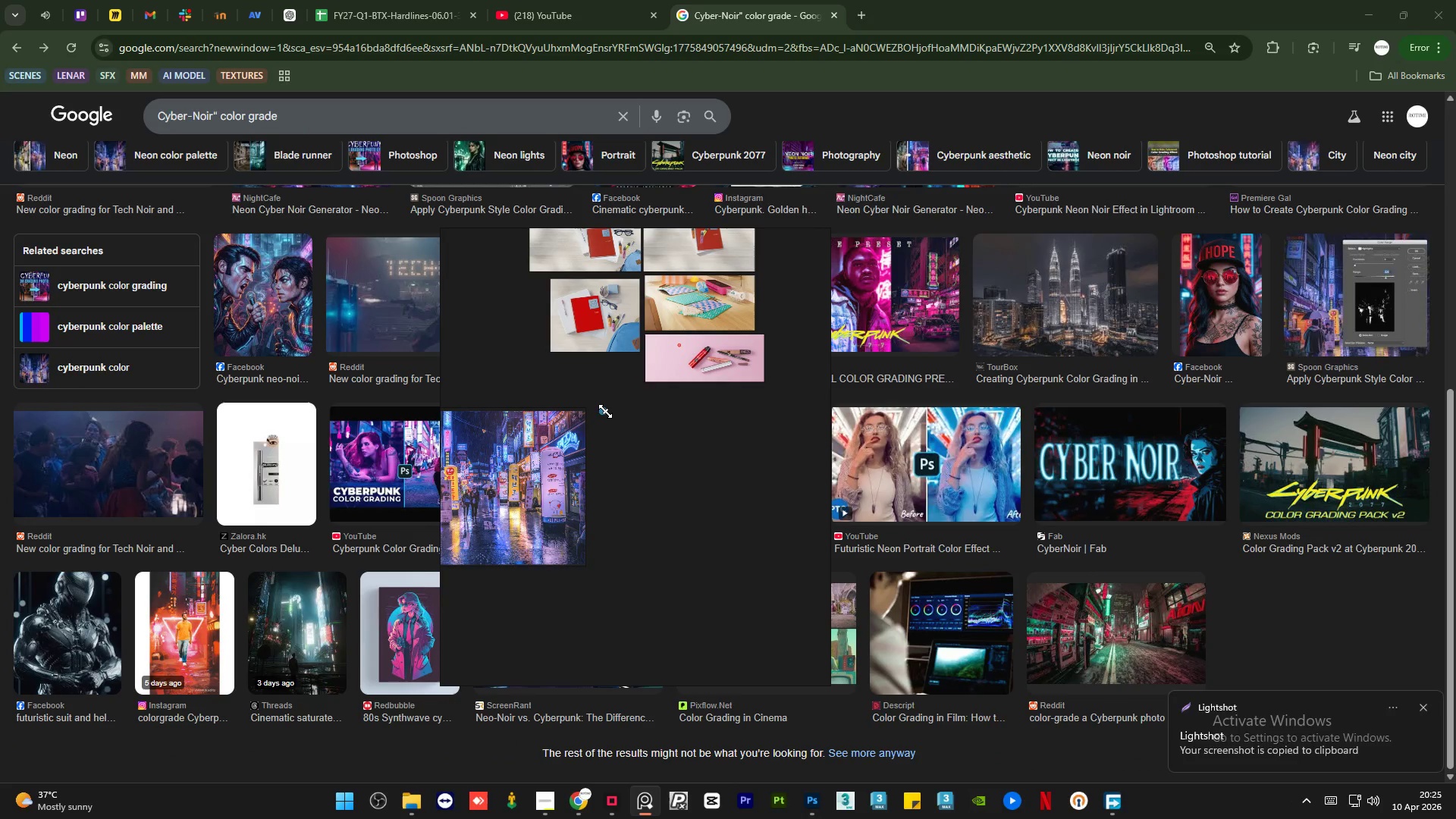 
left_click_drag(start_coordinate=[606, 412], to_coordinate=[779, 603])
 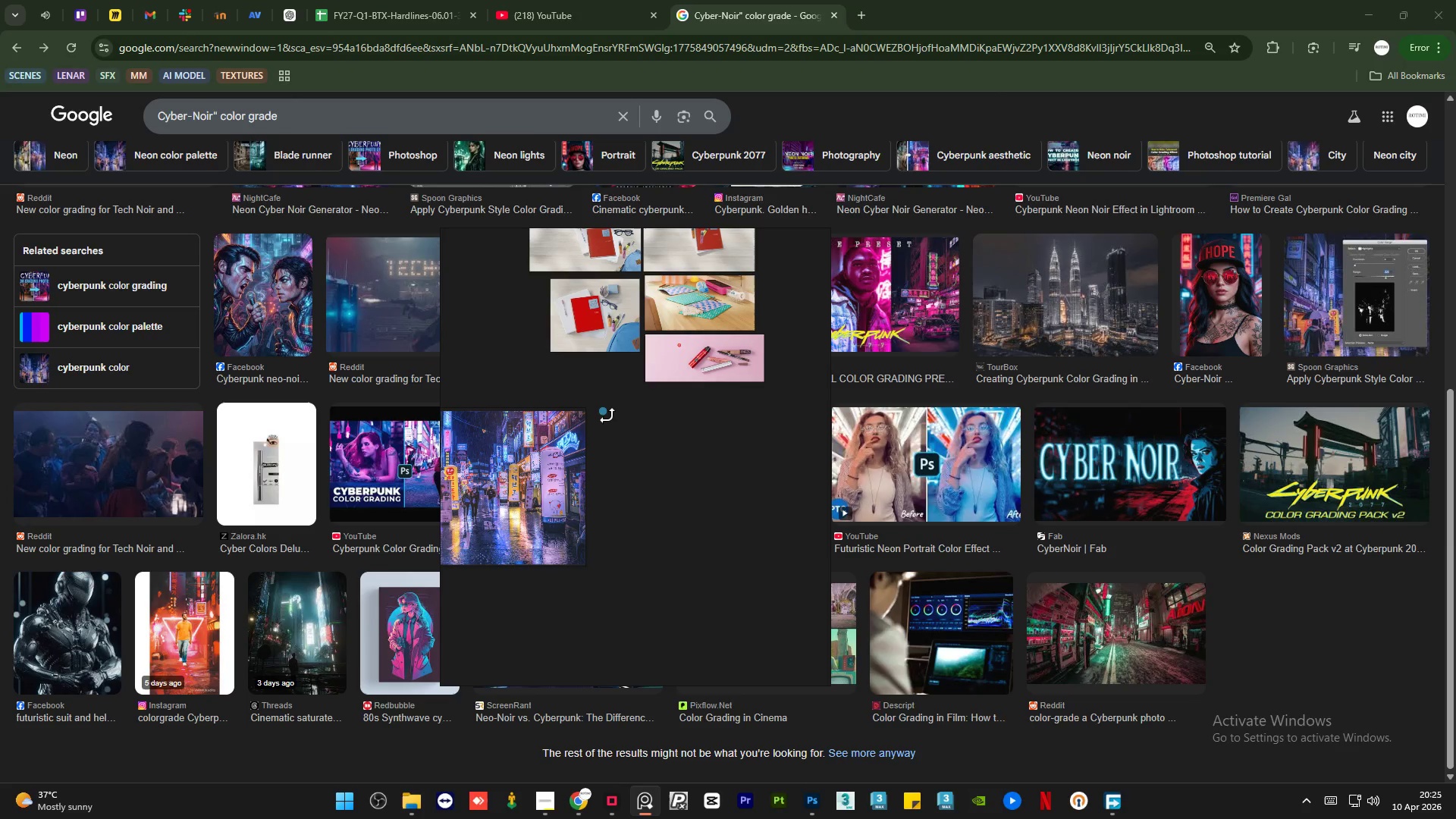 
left_click_drag(start_coordinate=[606, 413], to_coordinate=[818, 697])
 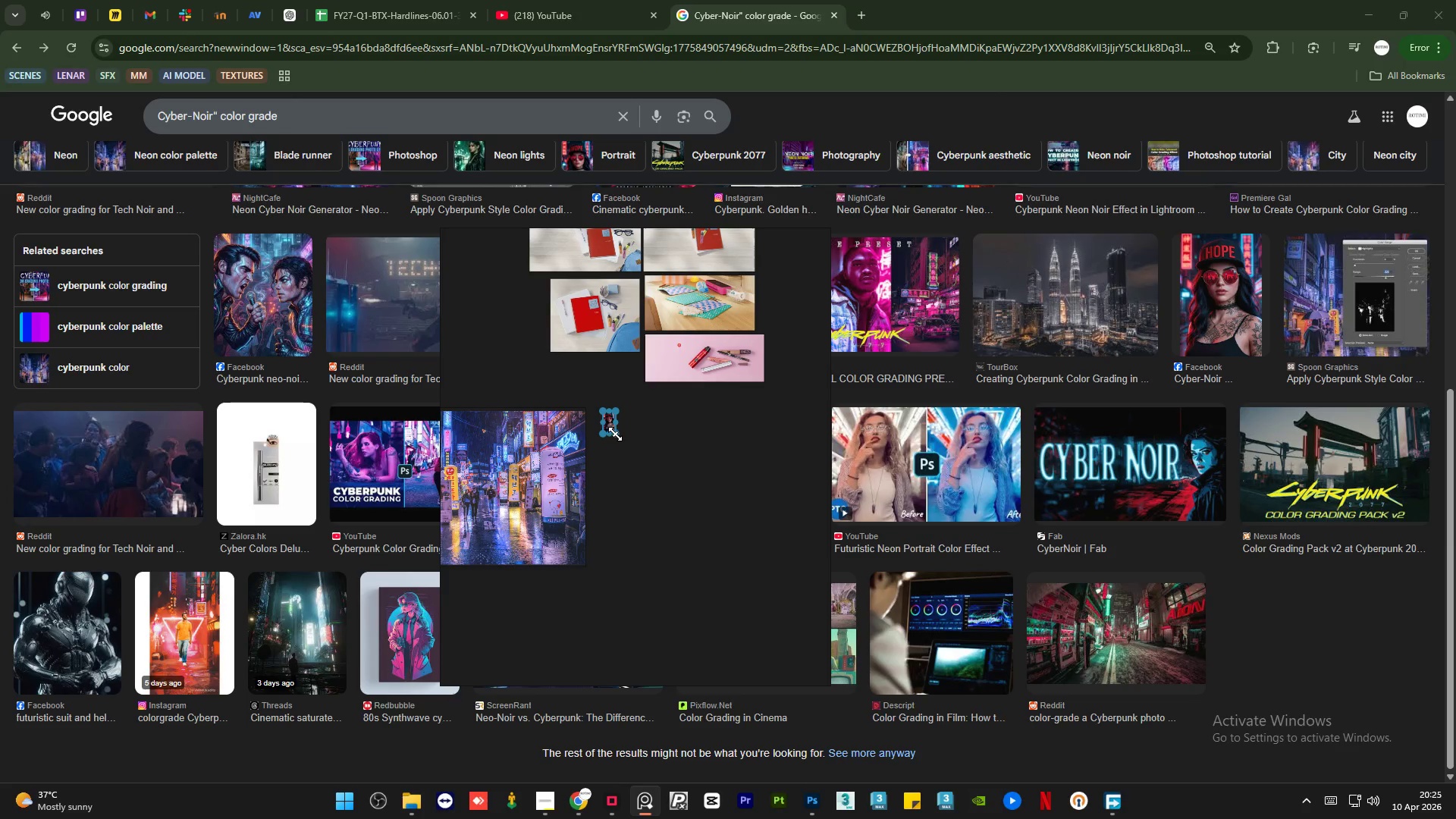 
left_click_drag(start_coordinate=[616, 434], to_coordinate=[714, 551])
 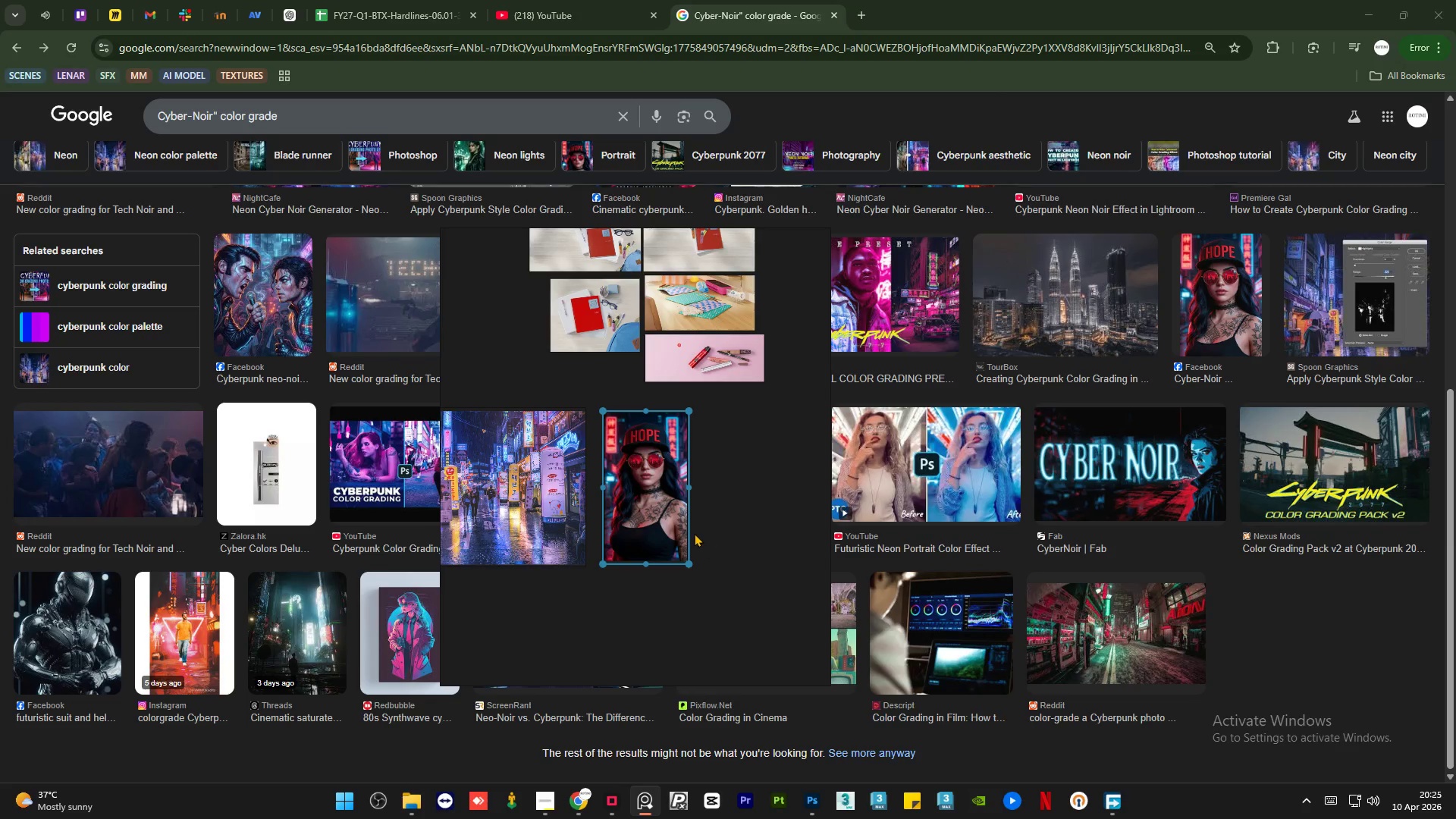 
left_click_drag(start_coordinate=[648, 524], to_coordinate=[627, 517])
 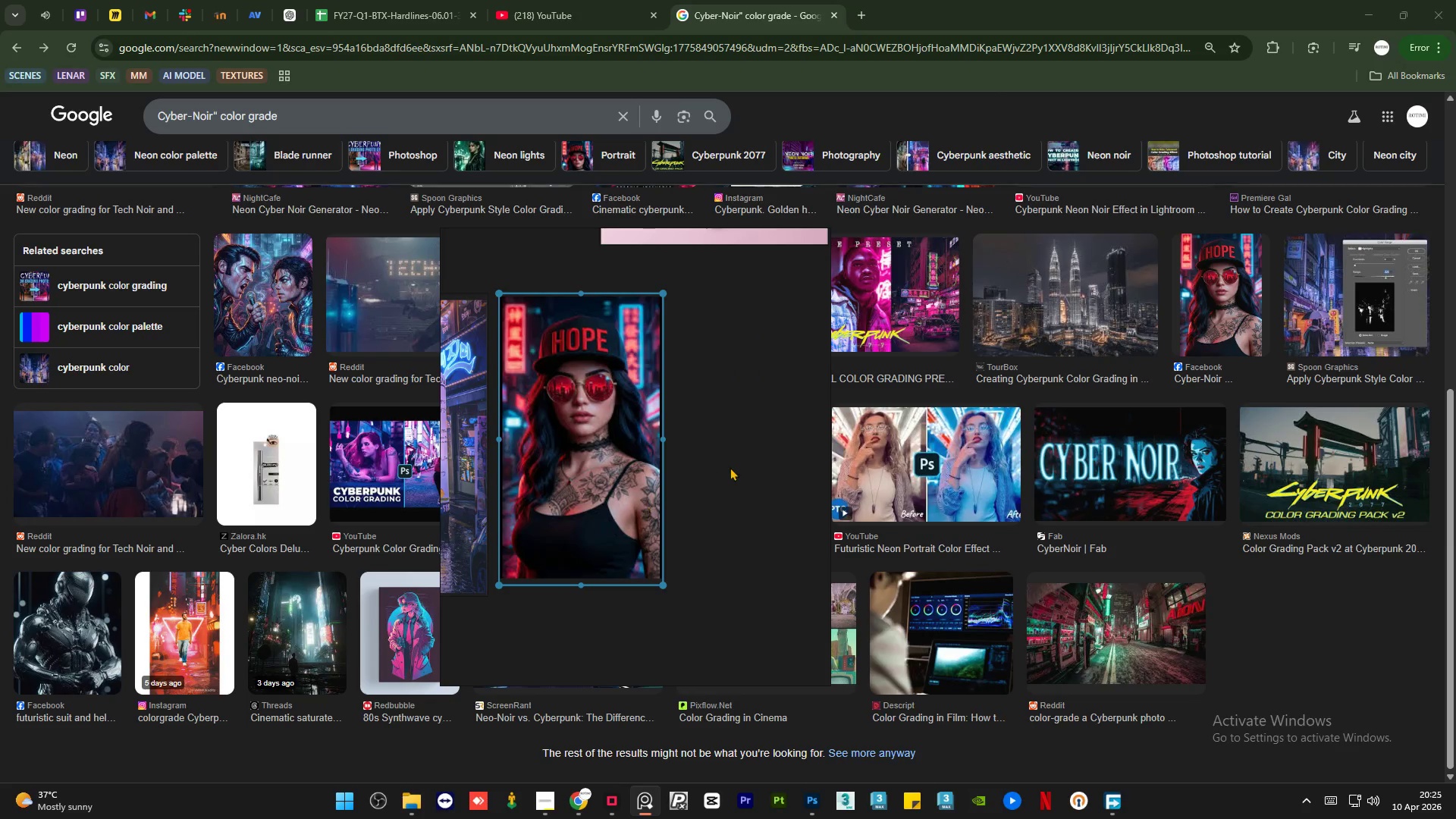 
scroll: coordinate [694, 533], scroll_direction: up, amount: 3.0
 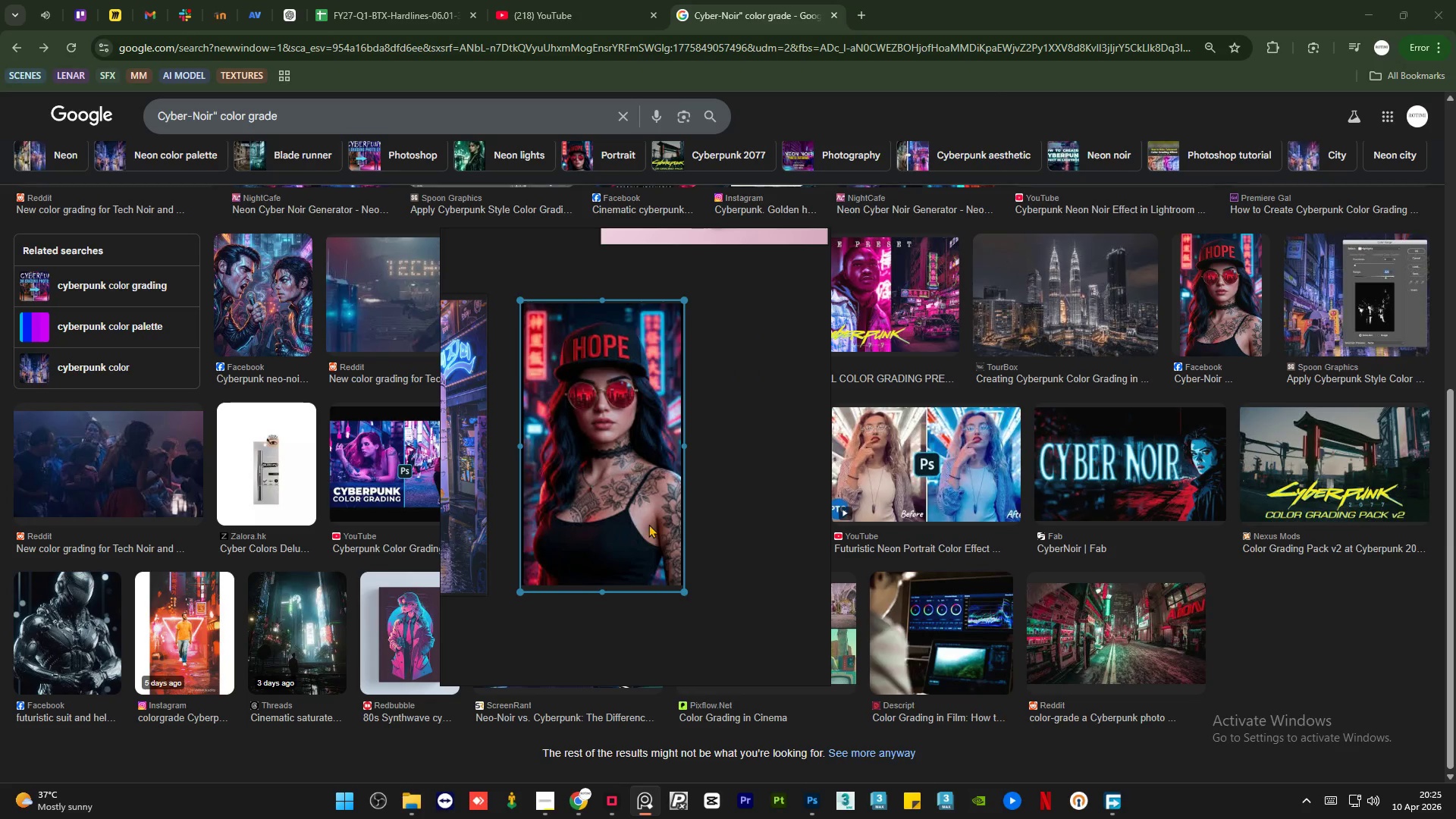 
scroll: coordinate [730, 467], scroll_direction: down, amount: 4.0
 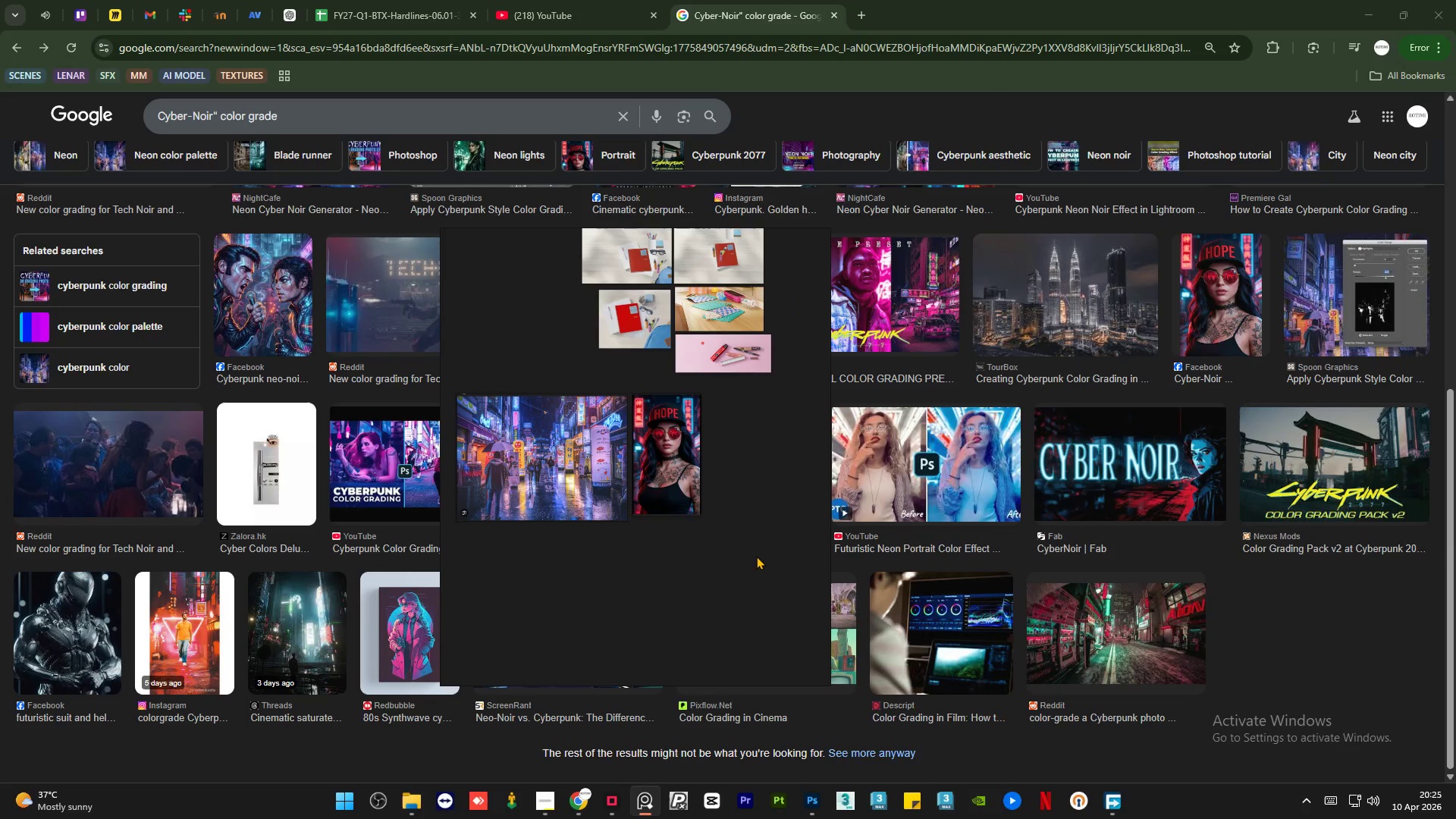 
left_click_drag(start_coordinate=[689, 601], to_coordinate=[529, 461])
 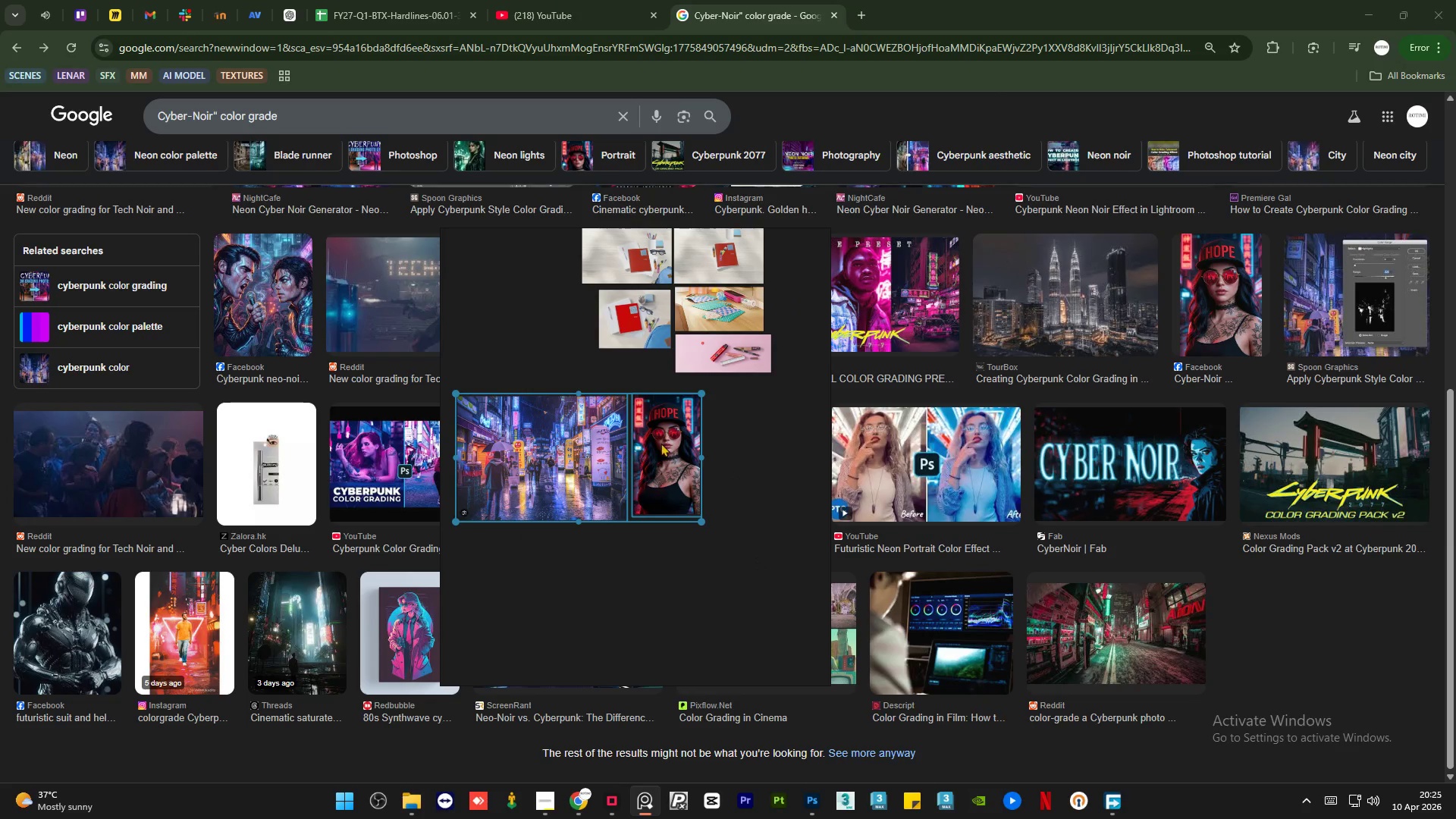 
left_click_drag(start_coordinate=[668, 443], to_coordinate=[651, 511])
 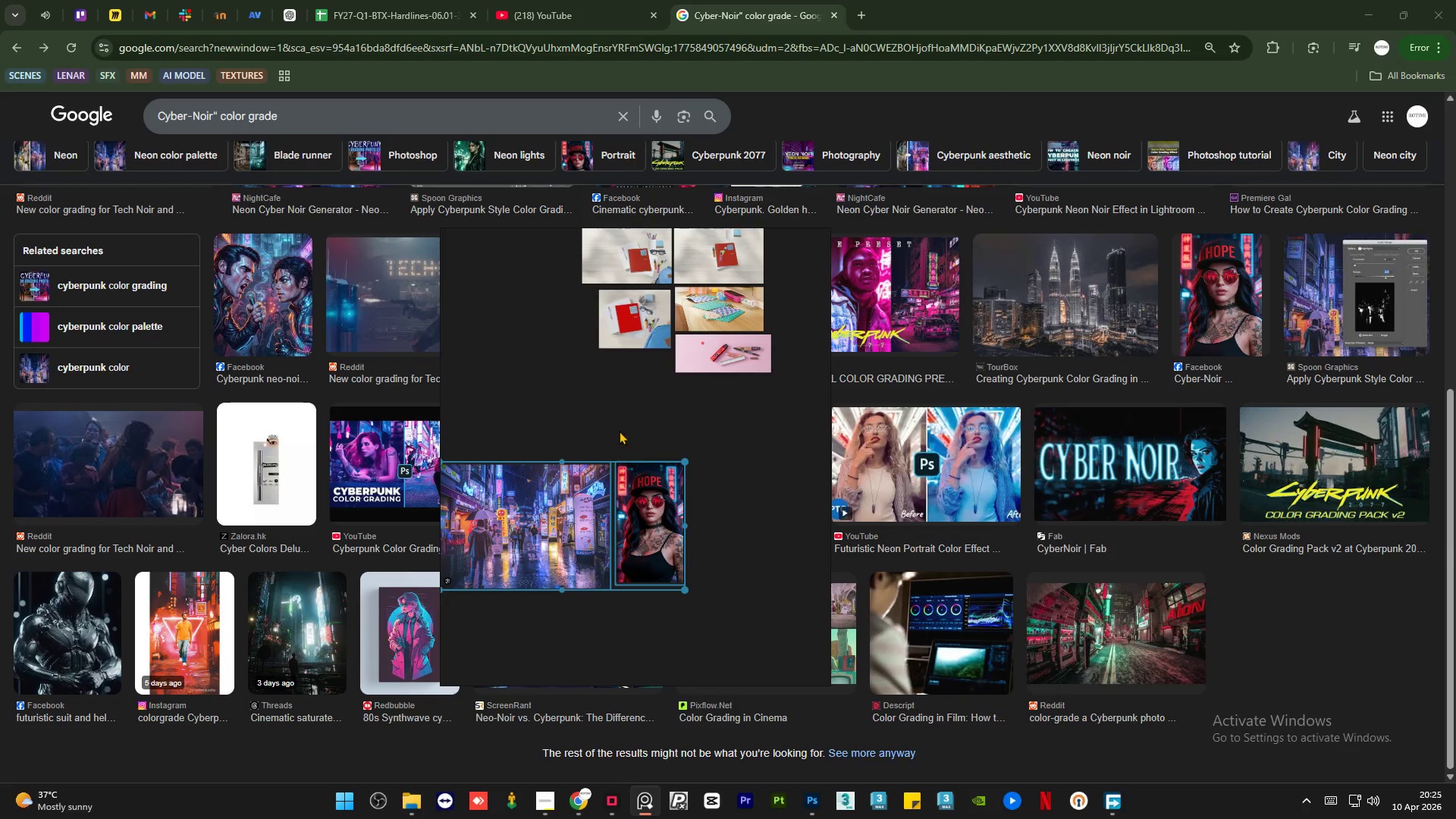 
left_click([615, 417])
 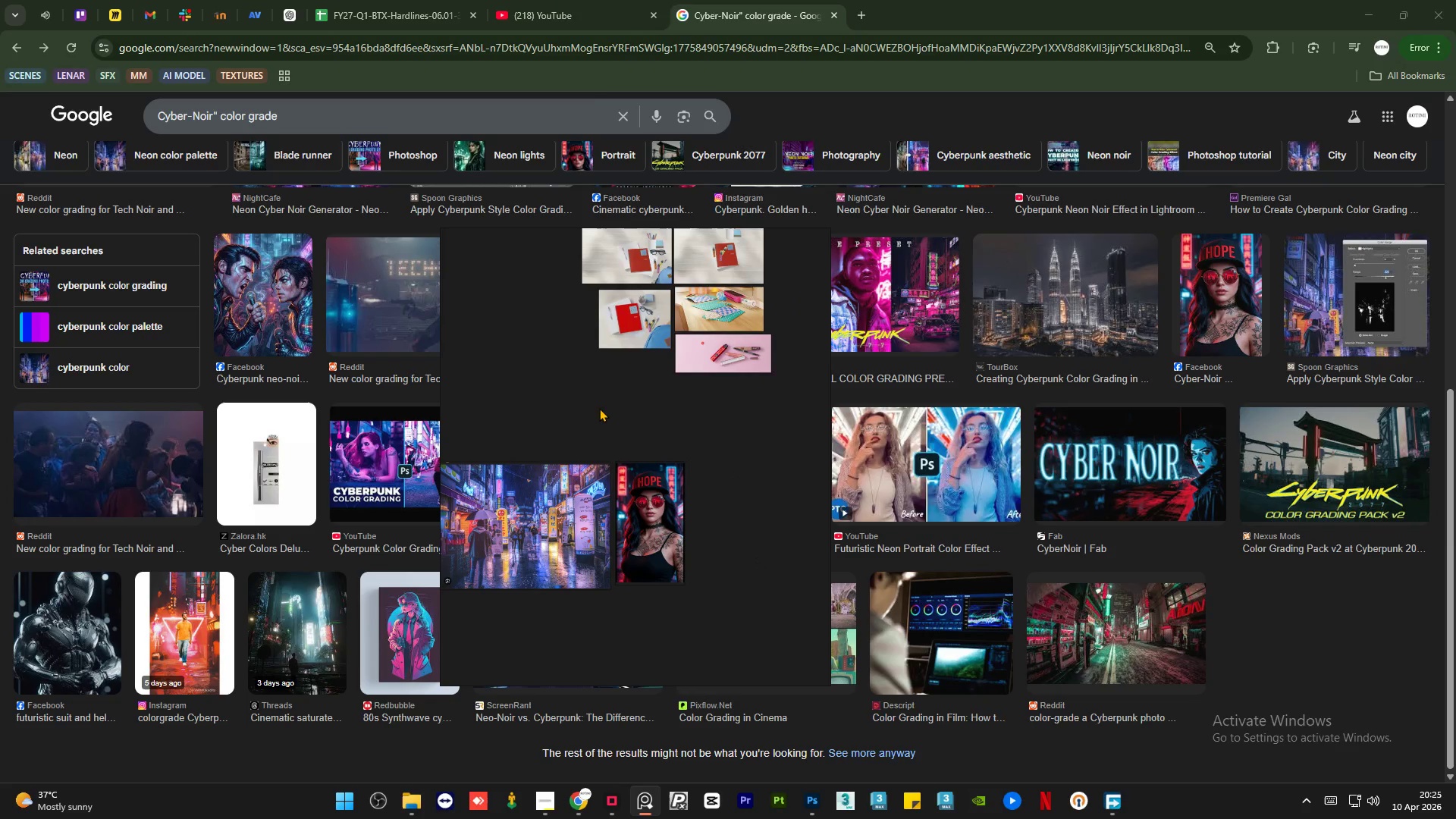 
right_click([595, 406])
 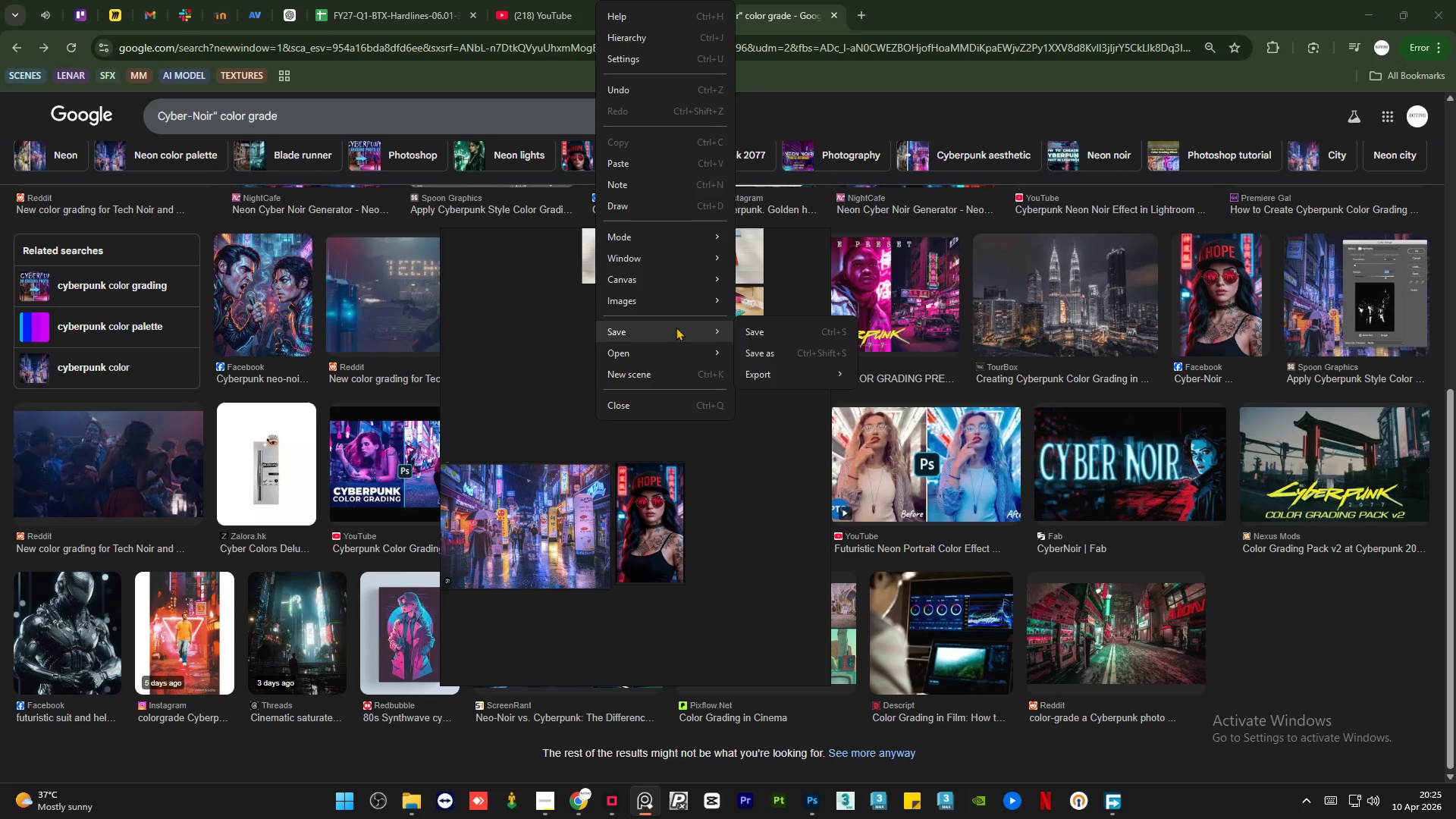 
left_click([651, 175])
 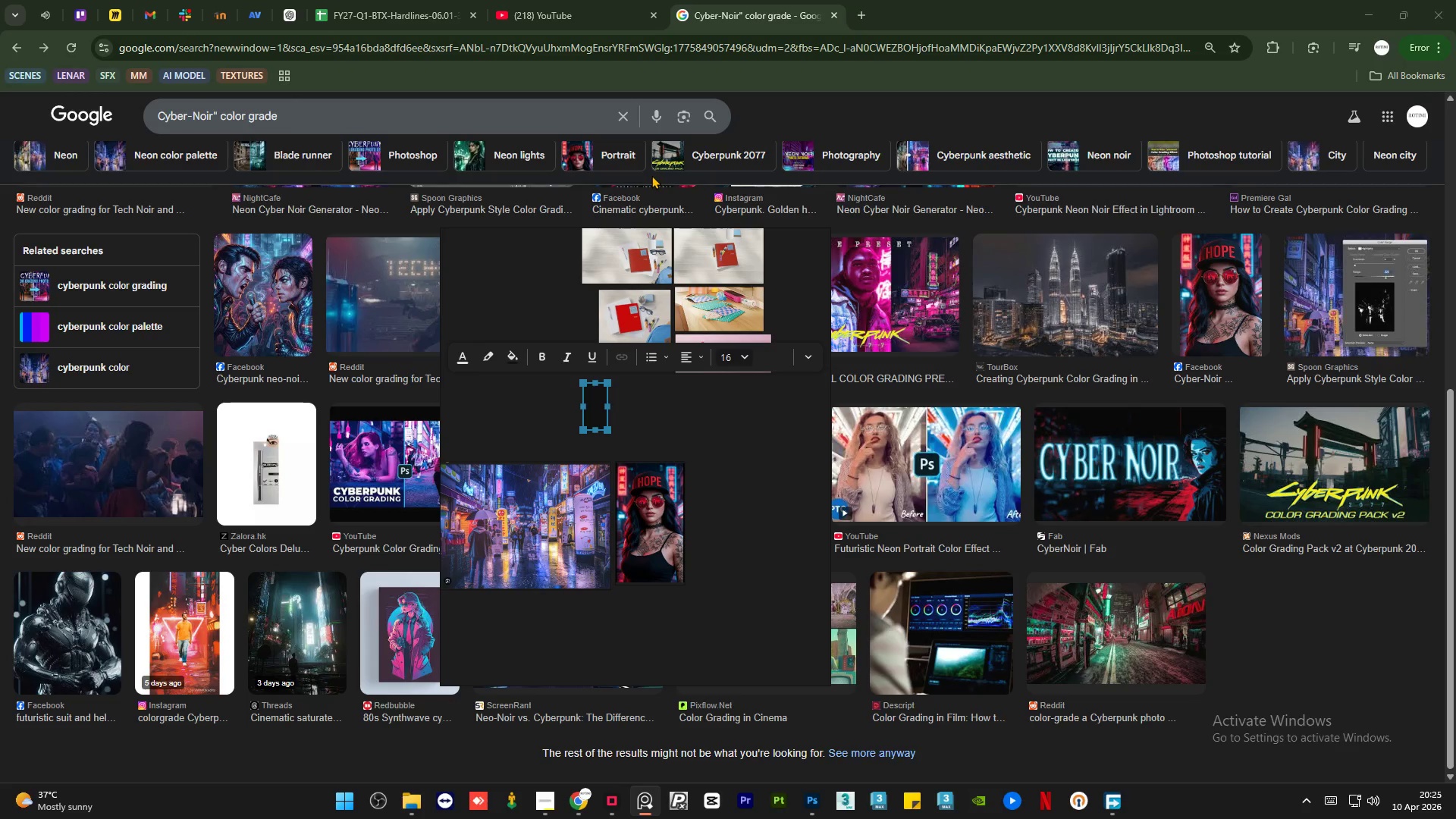 
type(rrefe)
key(Backspace)
key(Backspace)
key(Backspace)
key(Backspace)
type(eferences)
 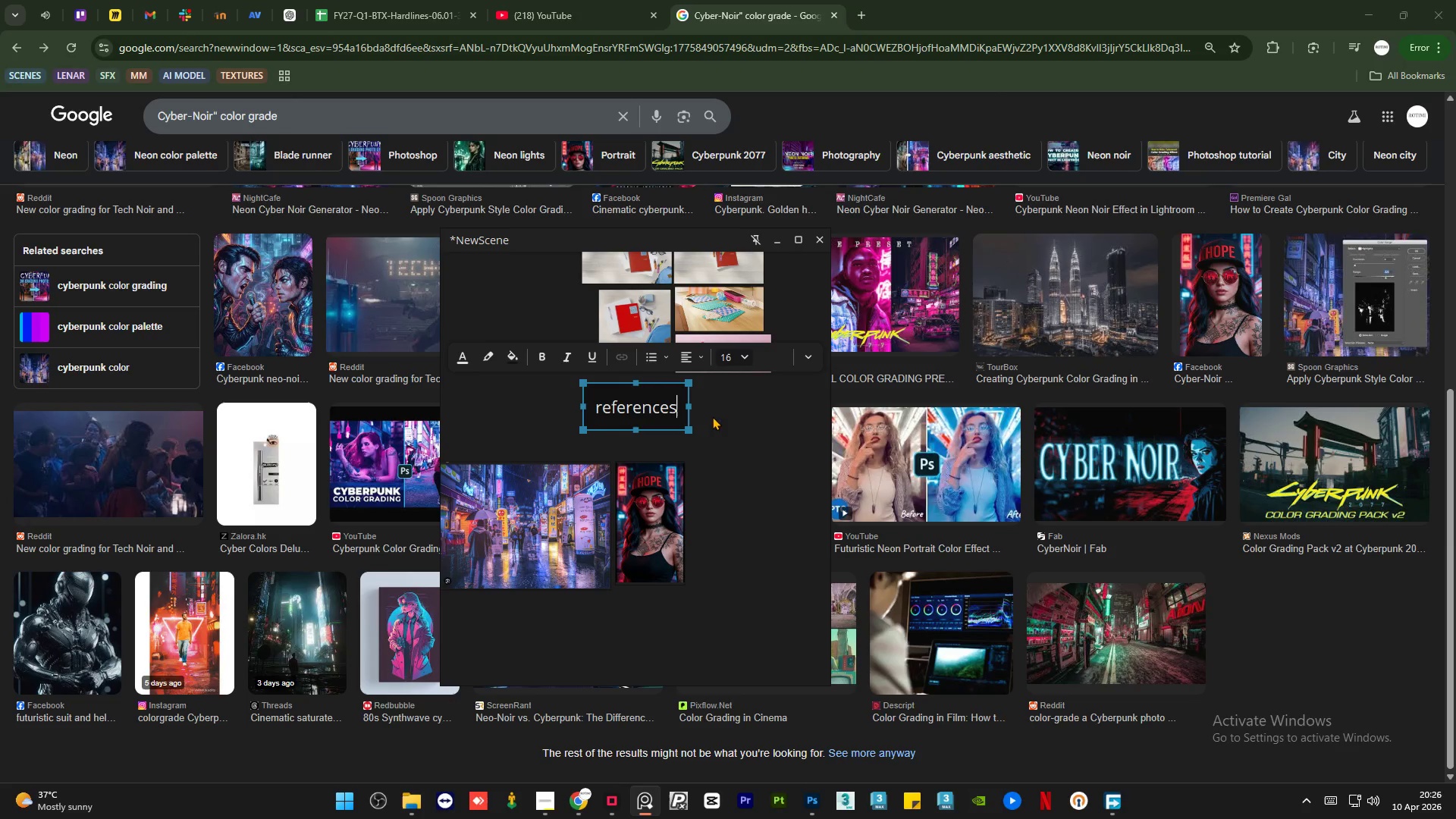 
left_click([717, 450])
 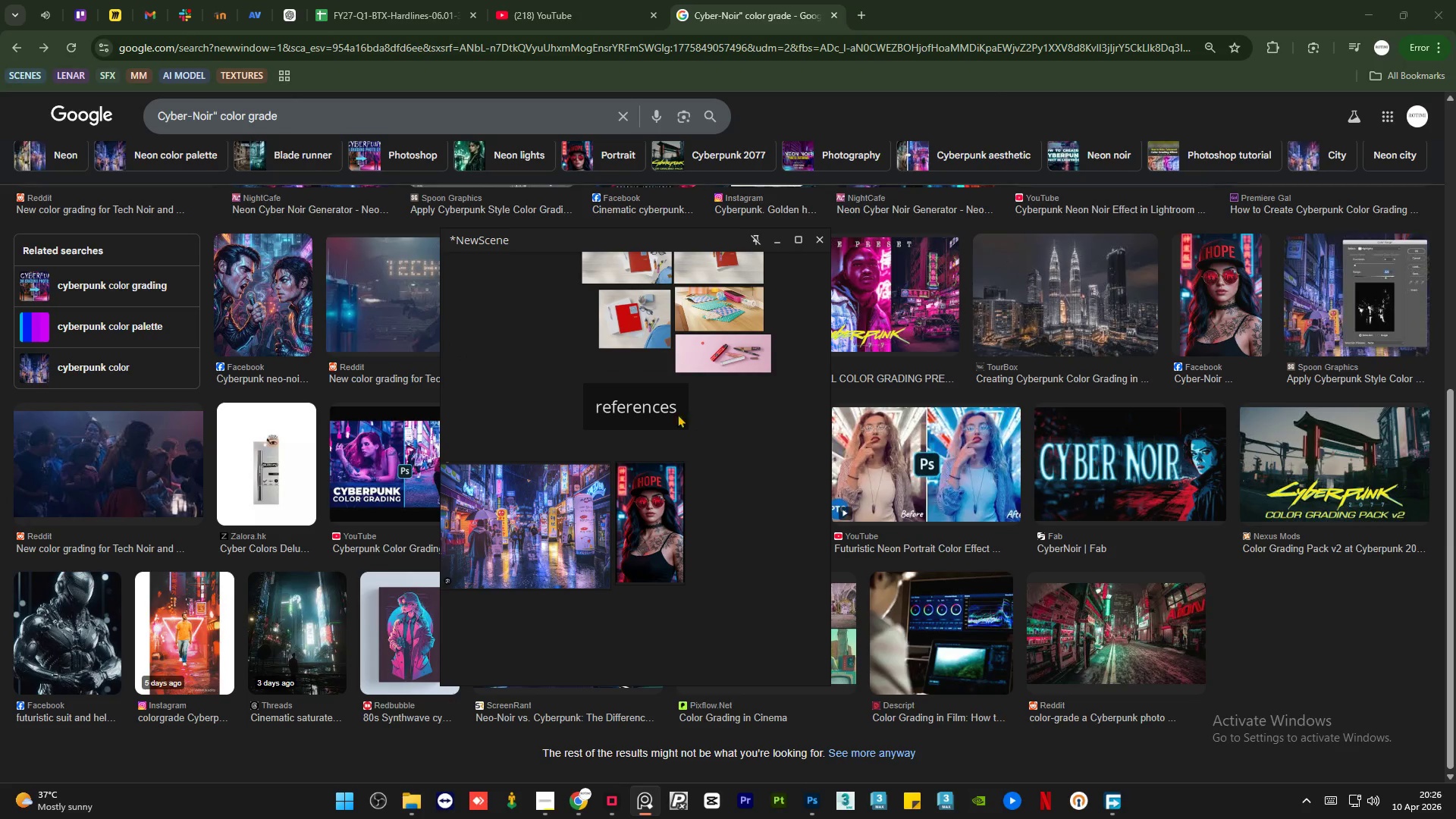 
left_click([635, 399])
 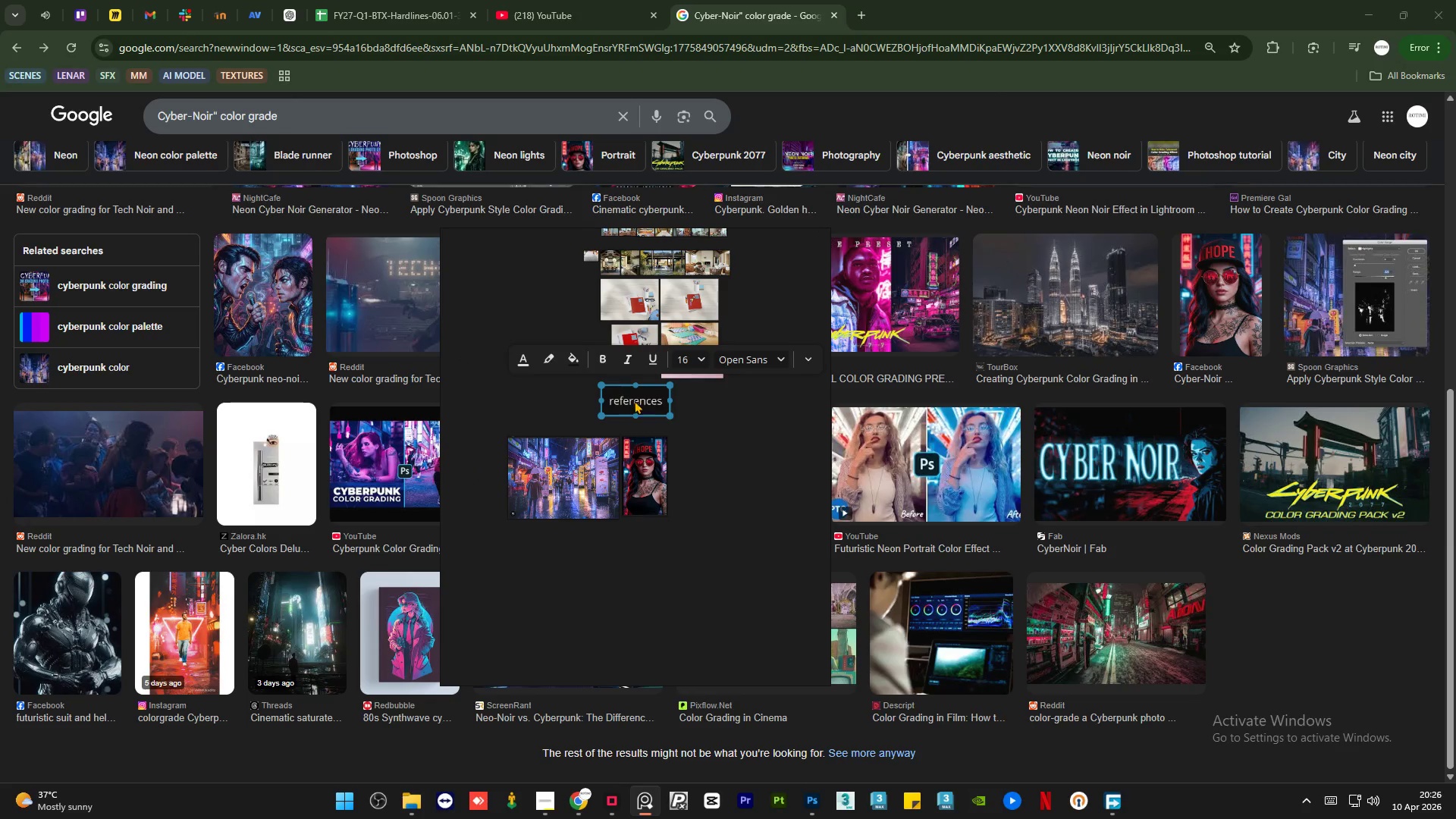 
scroll: coordinate [634, 388], scroll_direction: down, amount: 2.0
 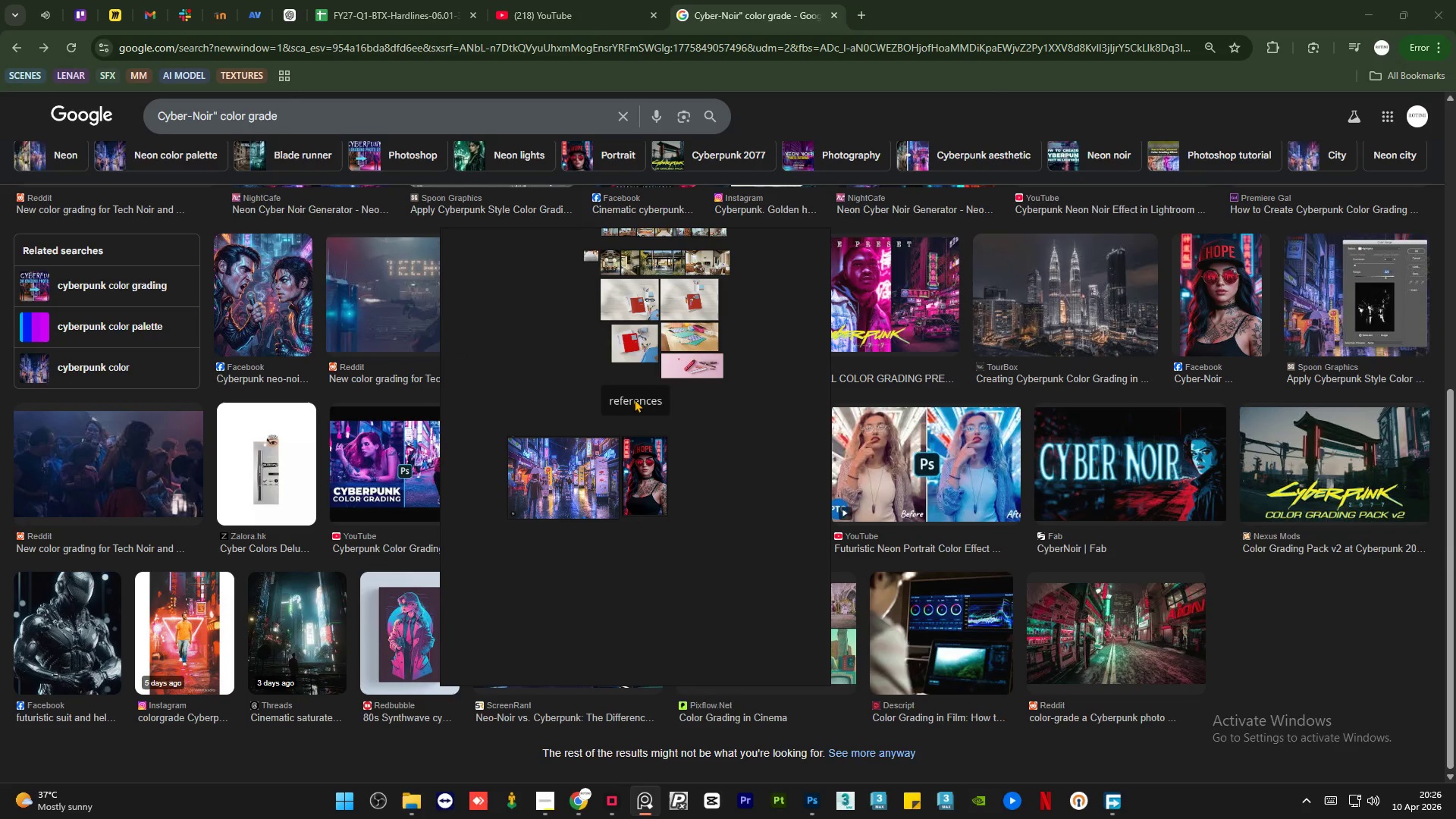 
left_click_drag(start_coordinate=[634, 400], to_coordinate=[659, 406])
 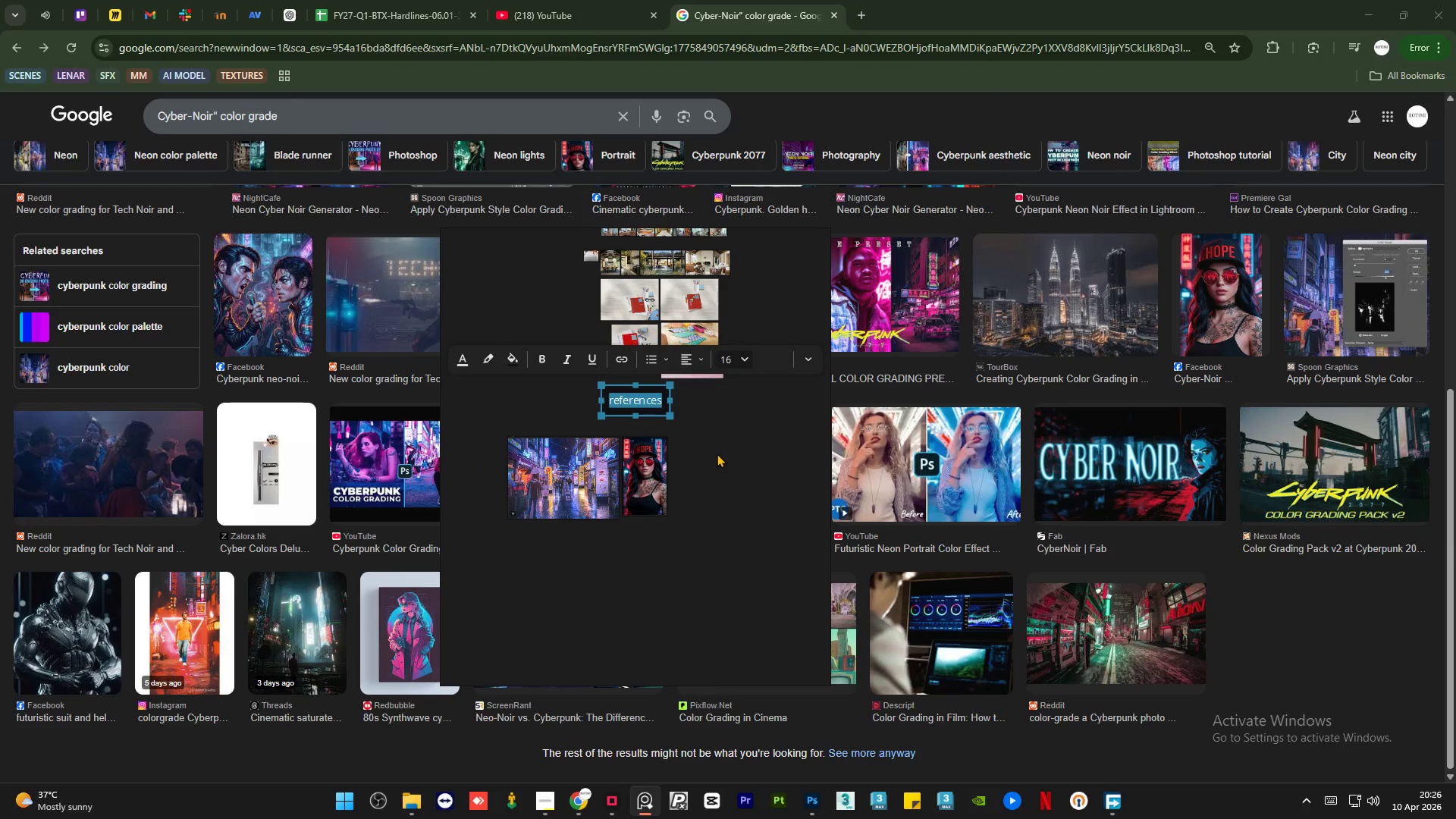 
left_click([717, 453])
 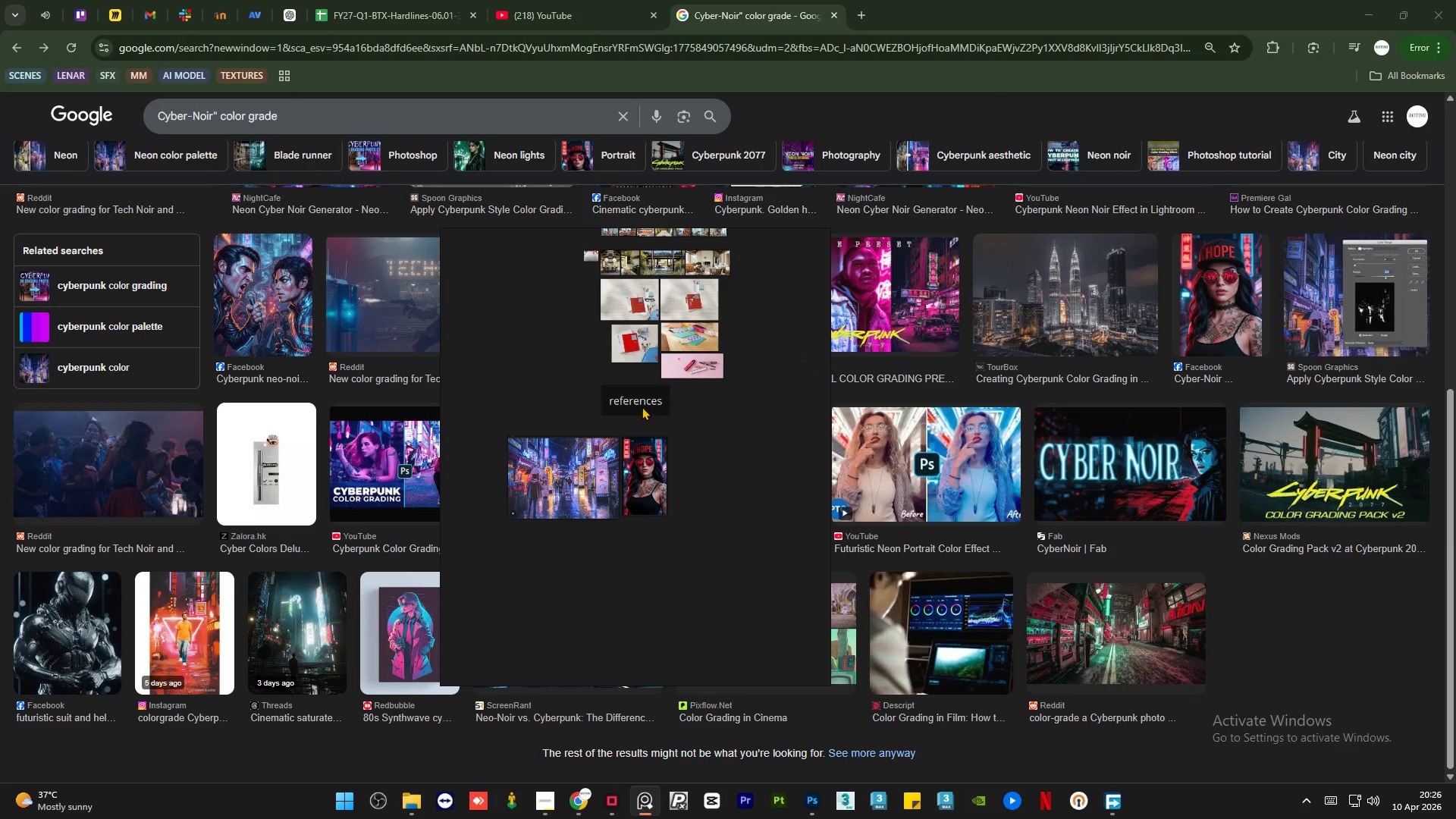 
left_click_drag(start_coordinate=[642, 406], to_coordinate=[670, 416])
 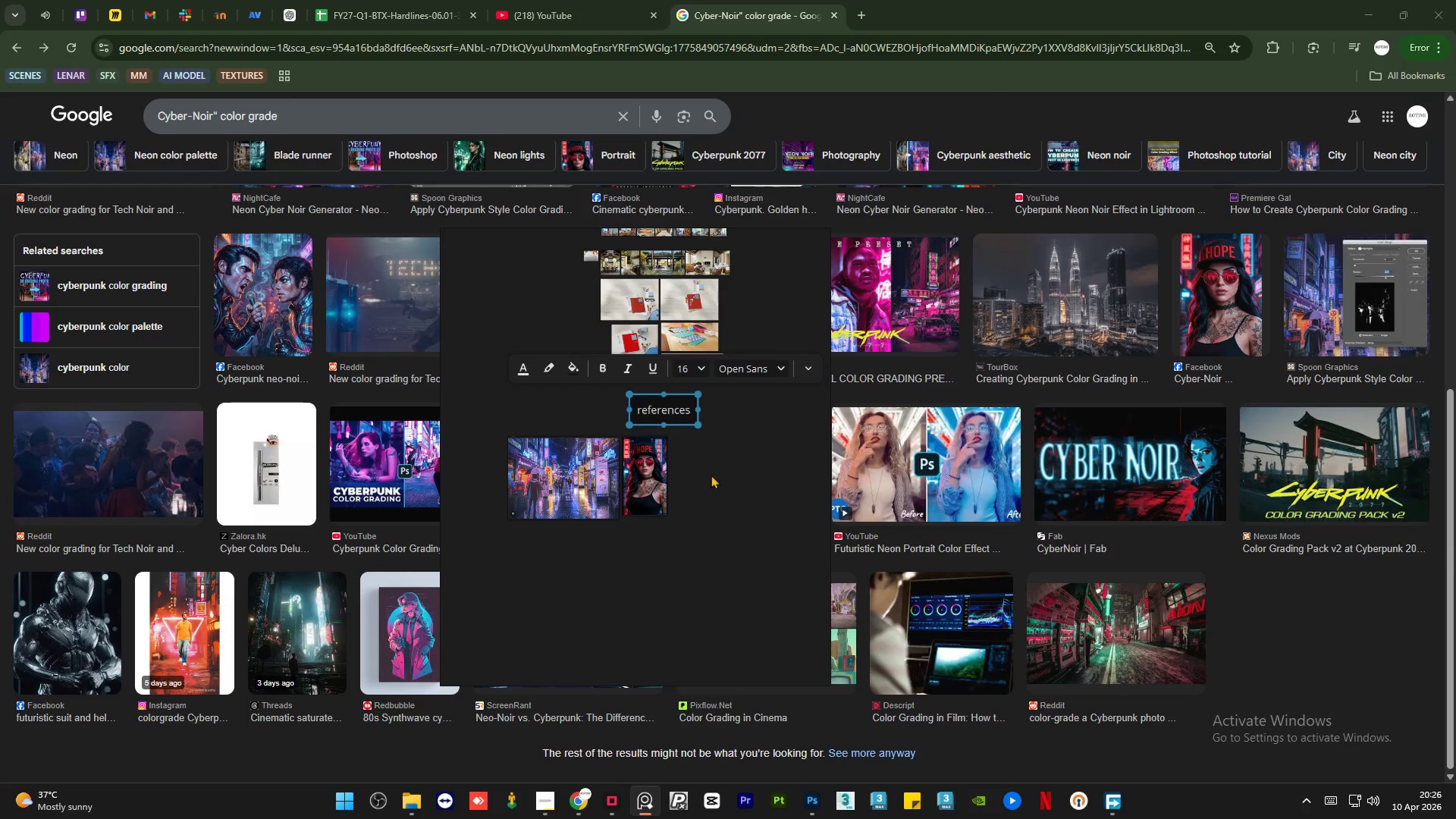 
left_click([714, 480])
 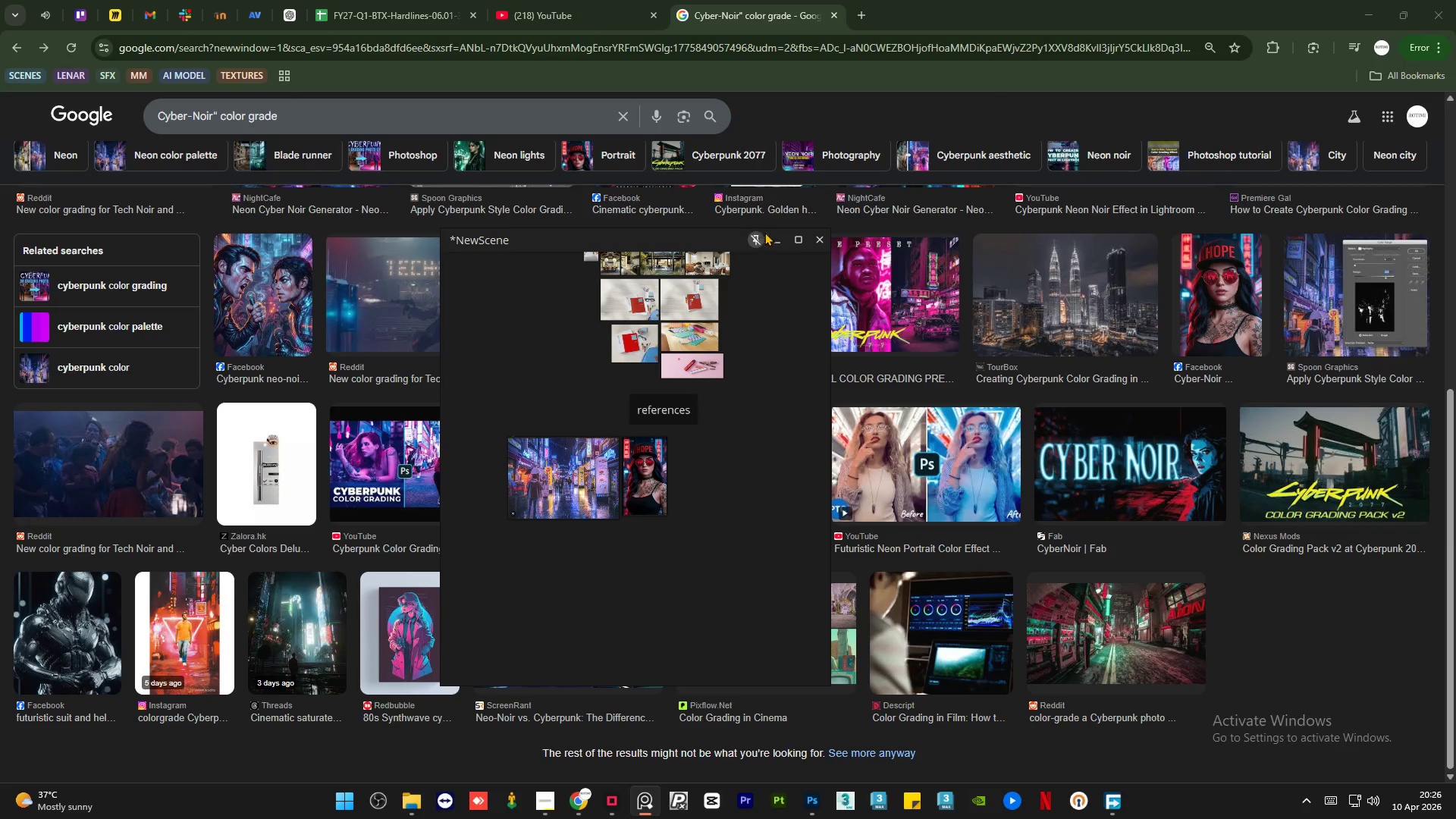 
left_click([772, 237])
 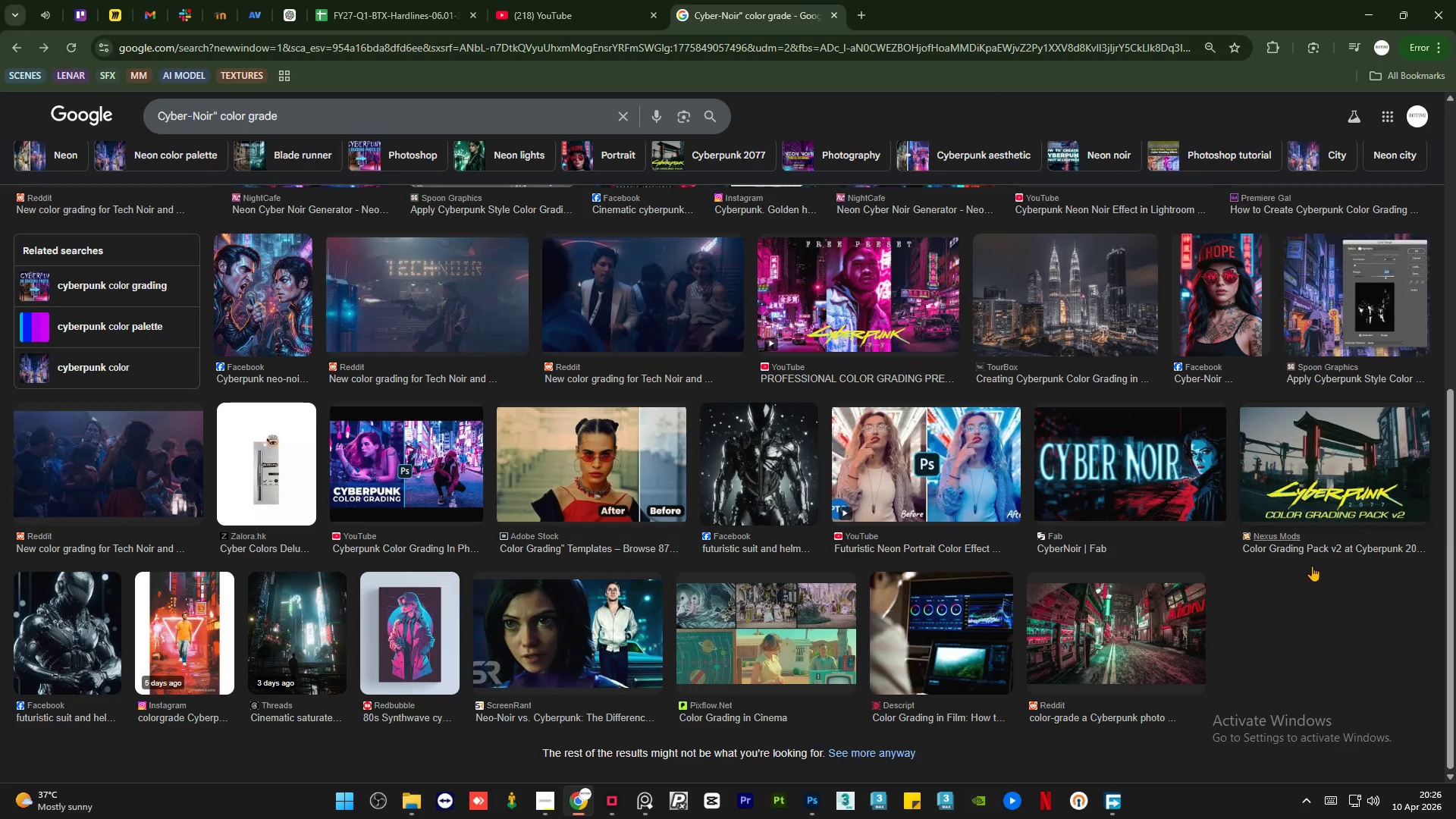 
left_click([1307, 612])
 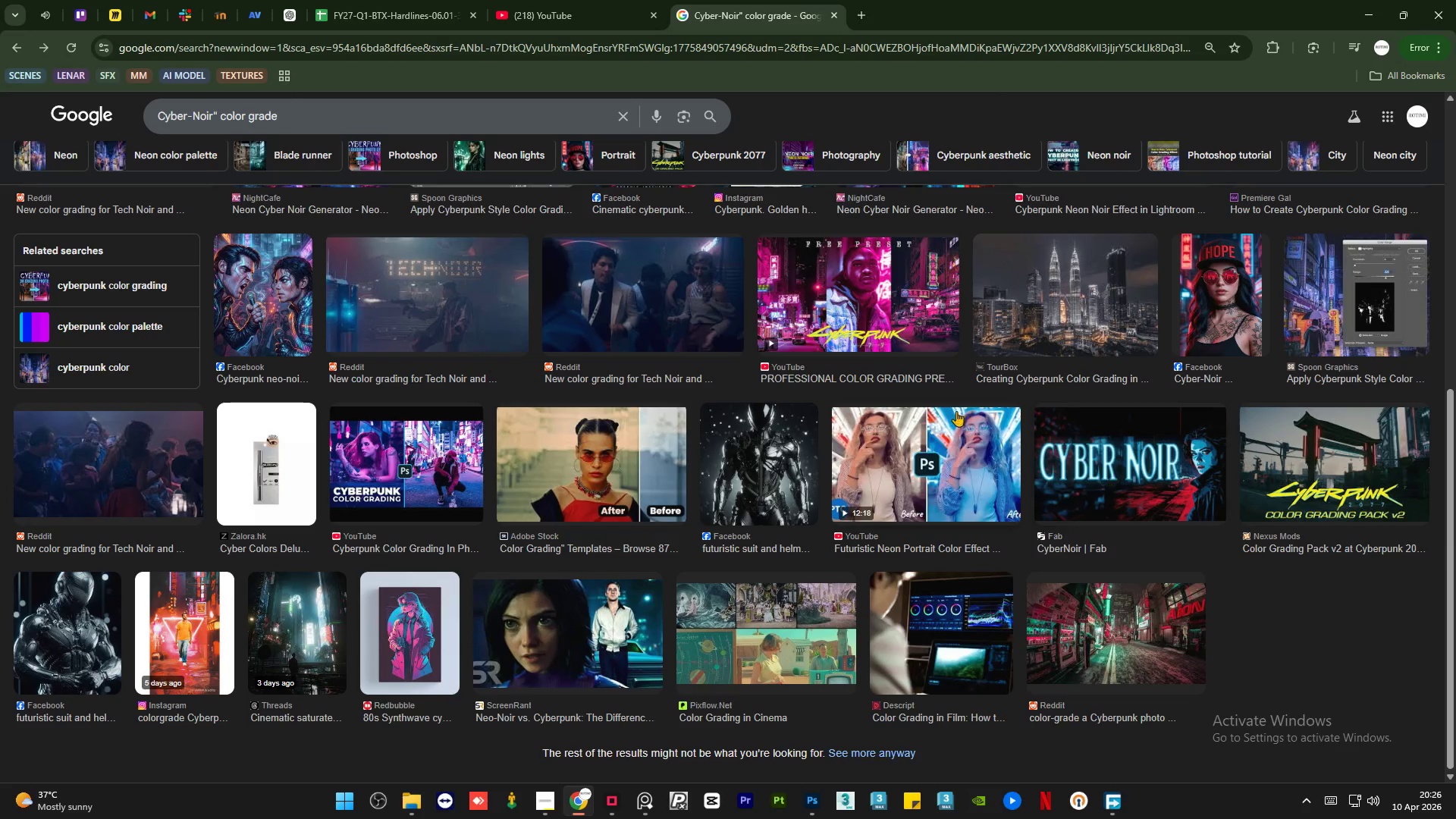 
scroll: coordinate [872, 360], scroll_direction: down, amount: 6.0
 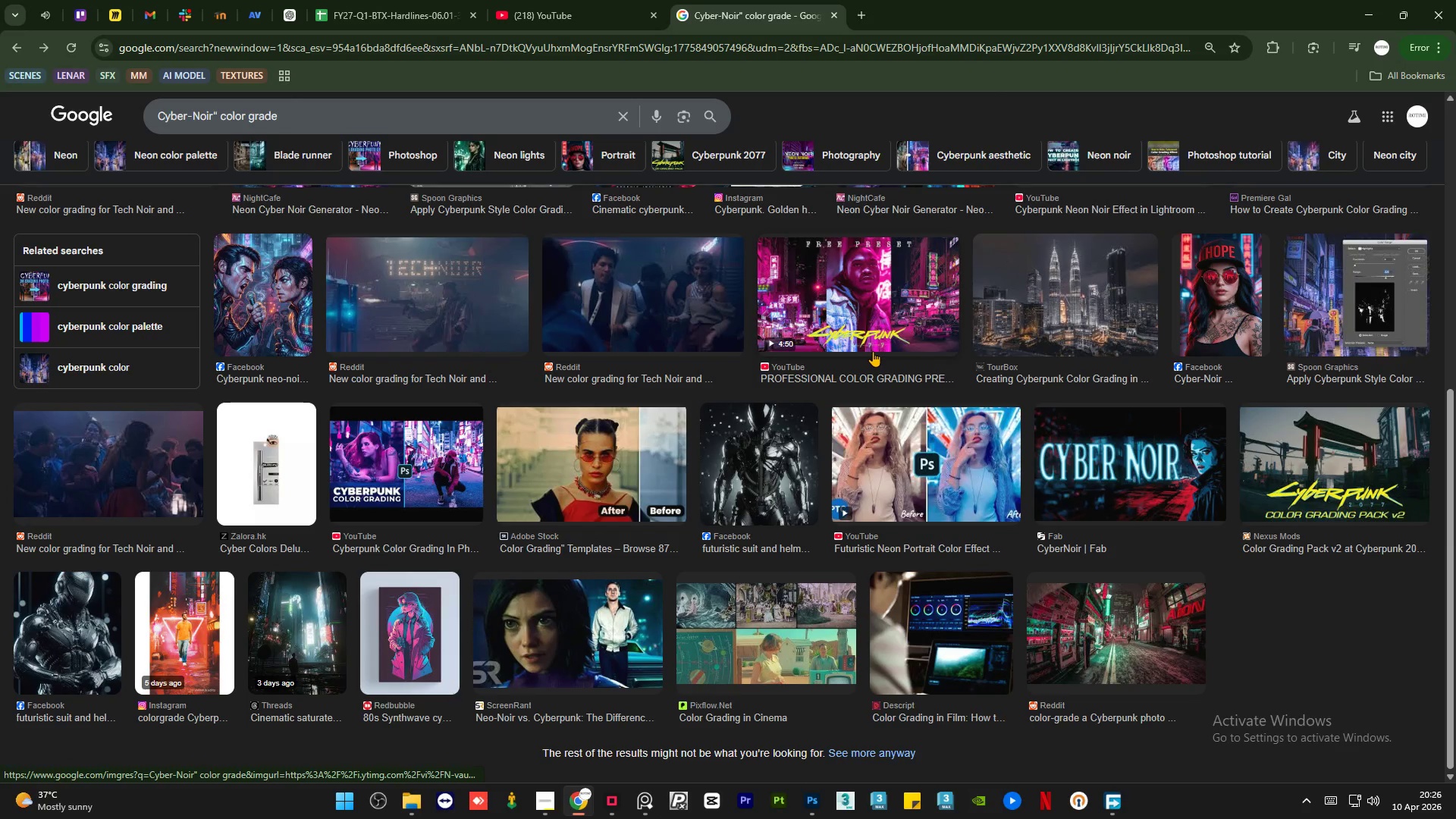 
scroll: coordinate [873, 351], scroll_direction: up, amount: 9.0